 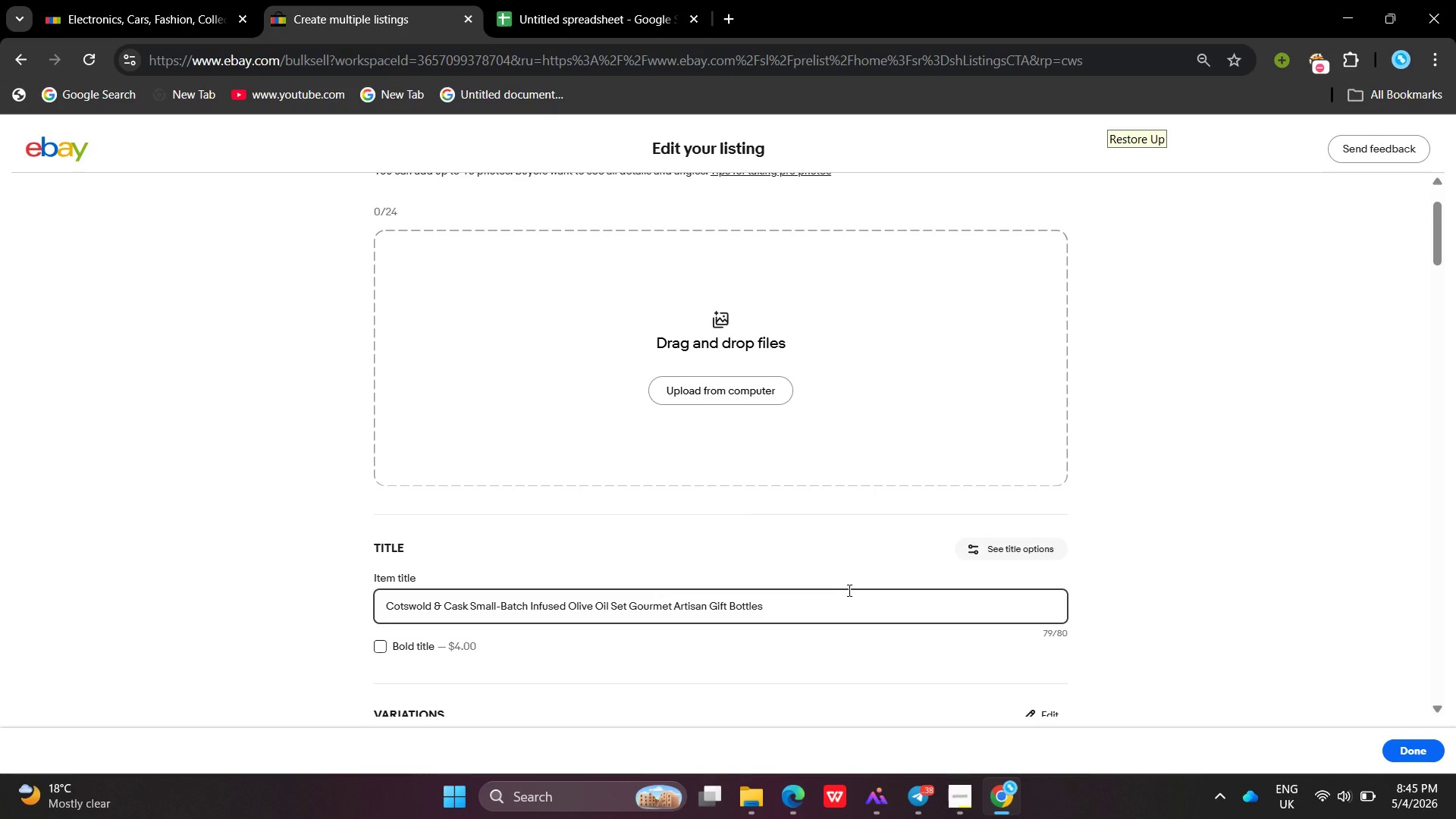 
mouse_move([620, 543])
 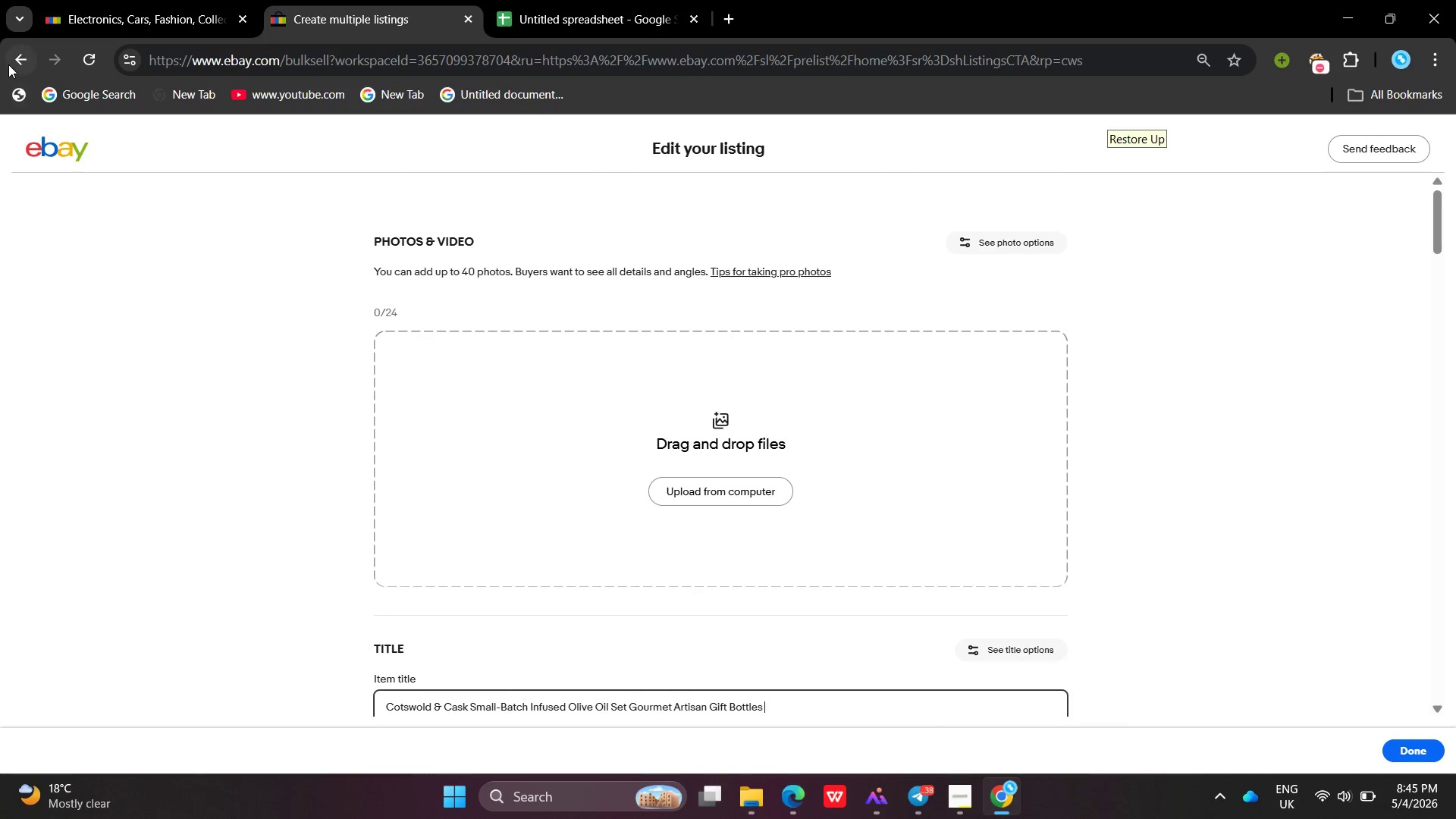 
left_click([8, 64])
 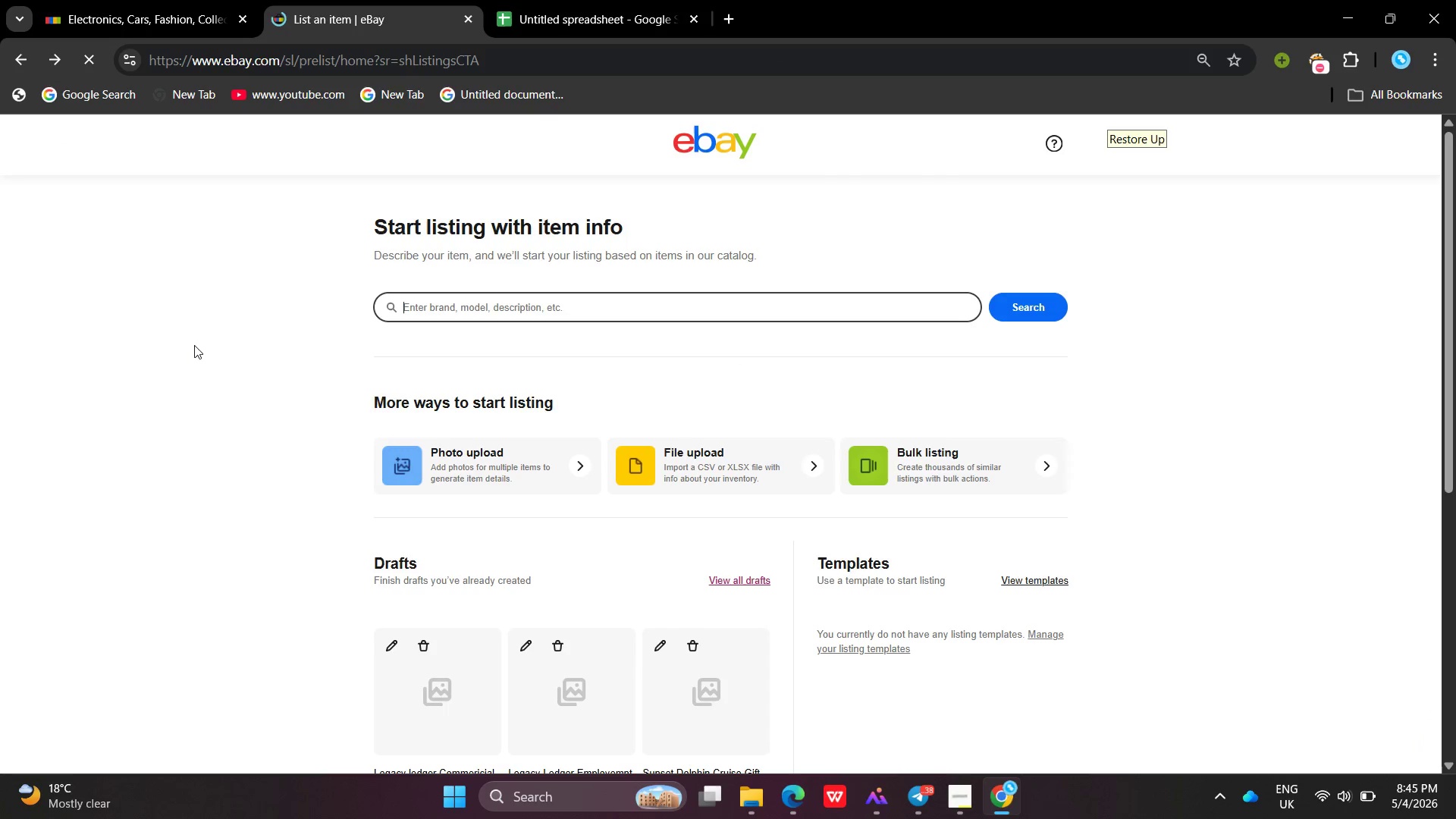 
wait(6.27)
 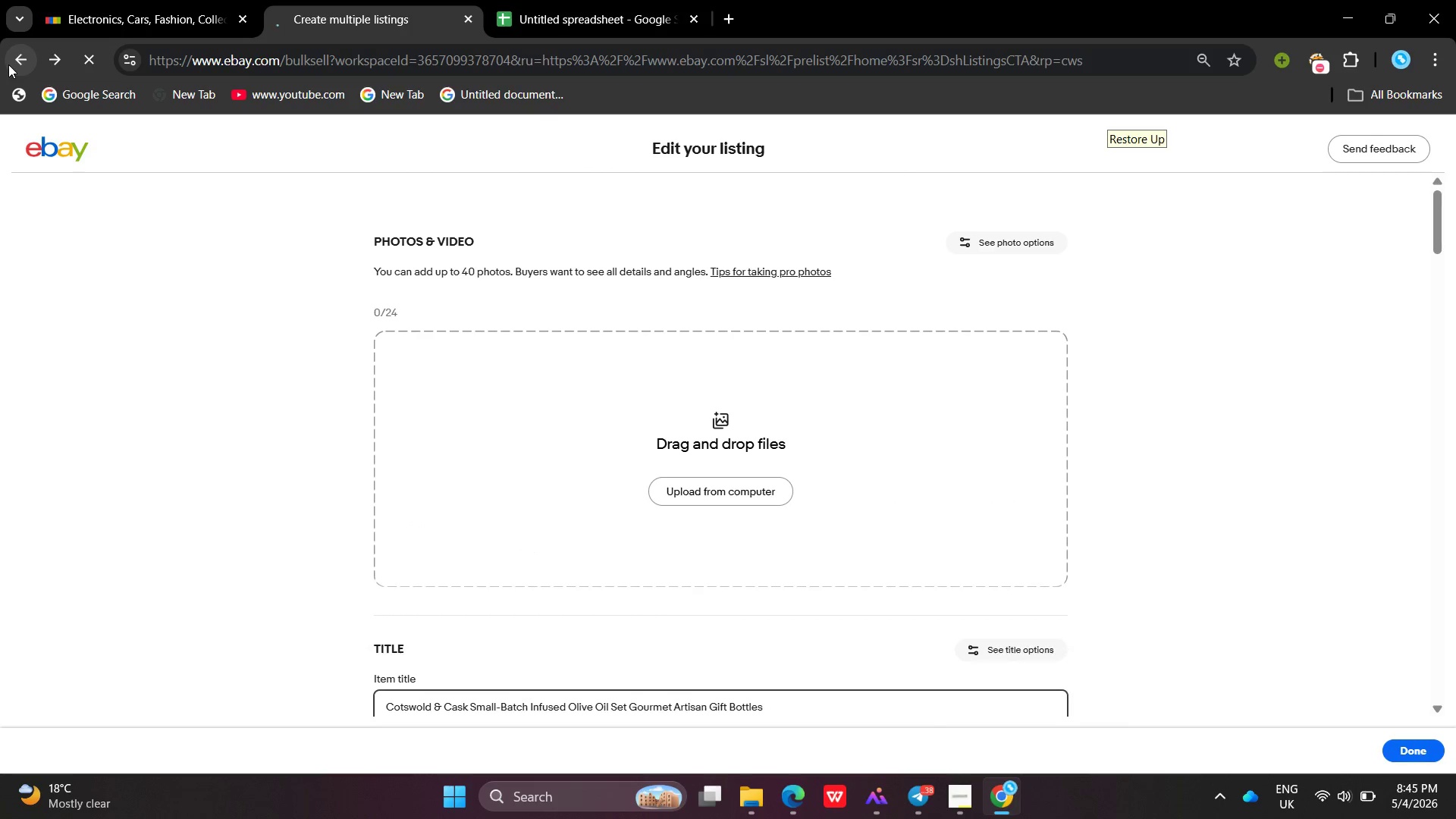 
left_click([916, 459])
 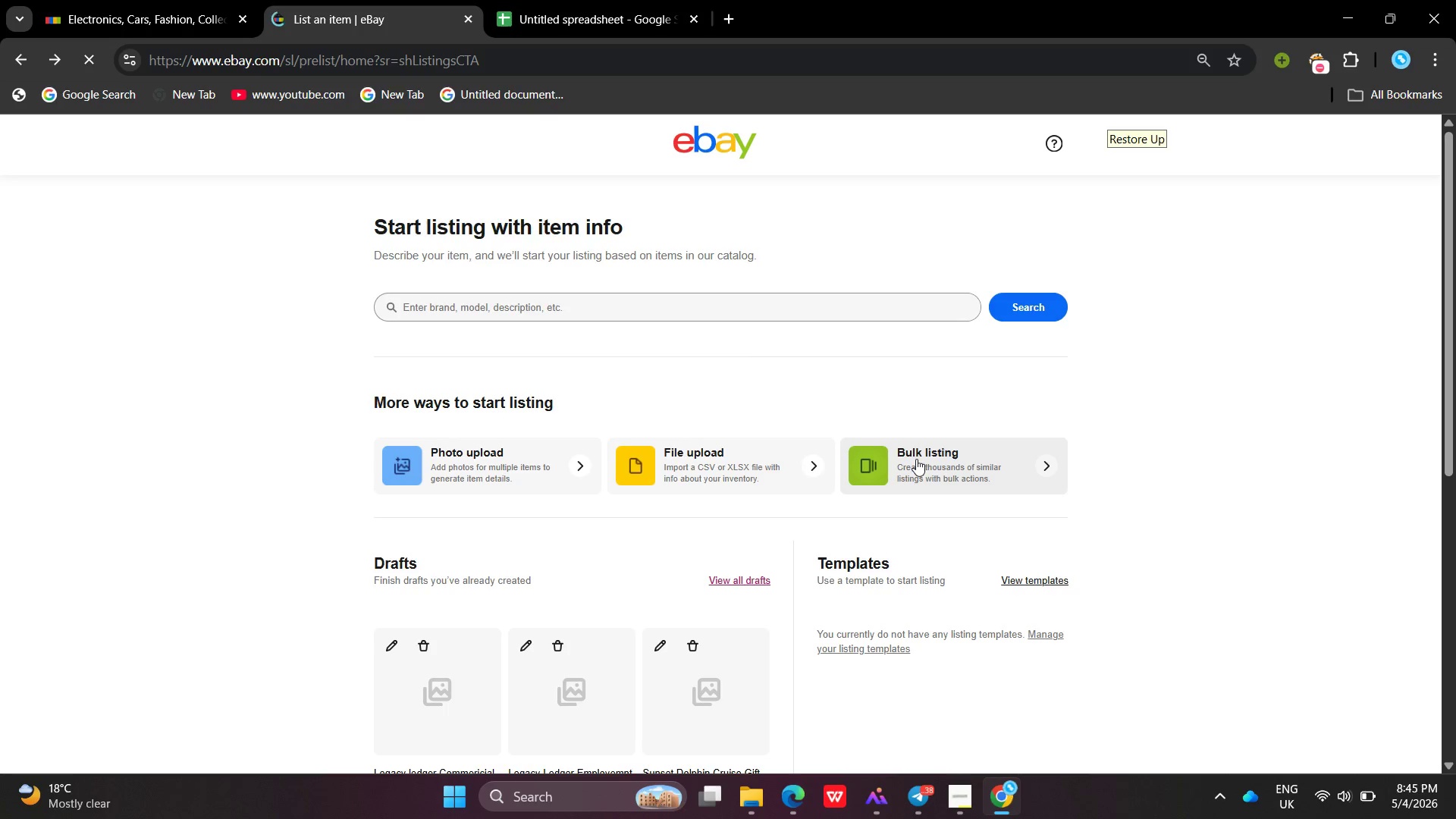 
wait(8.66)
 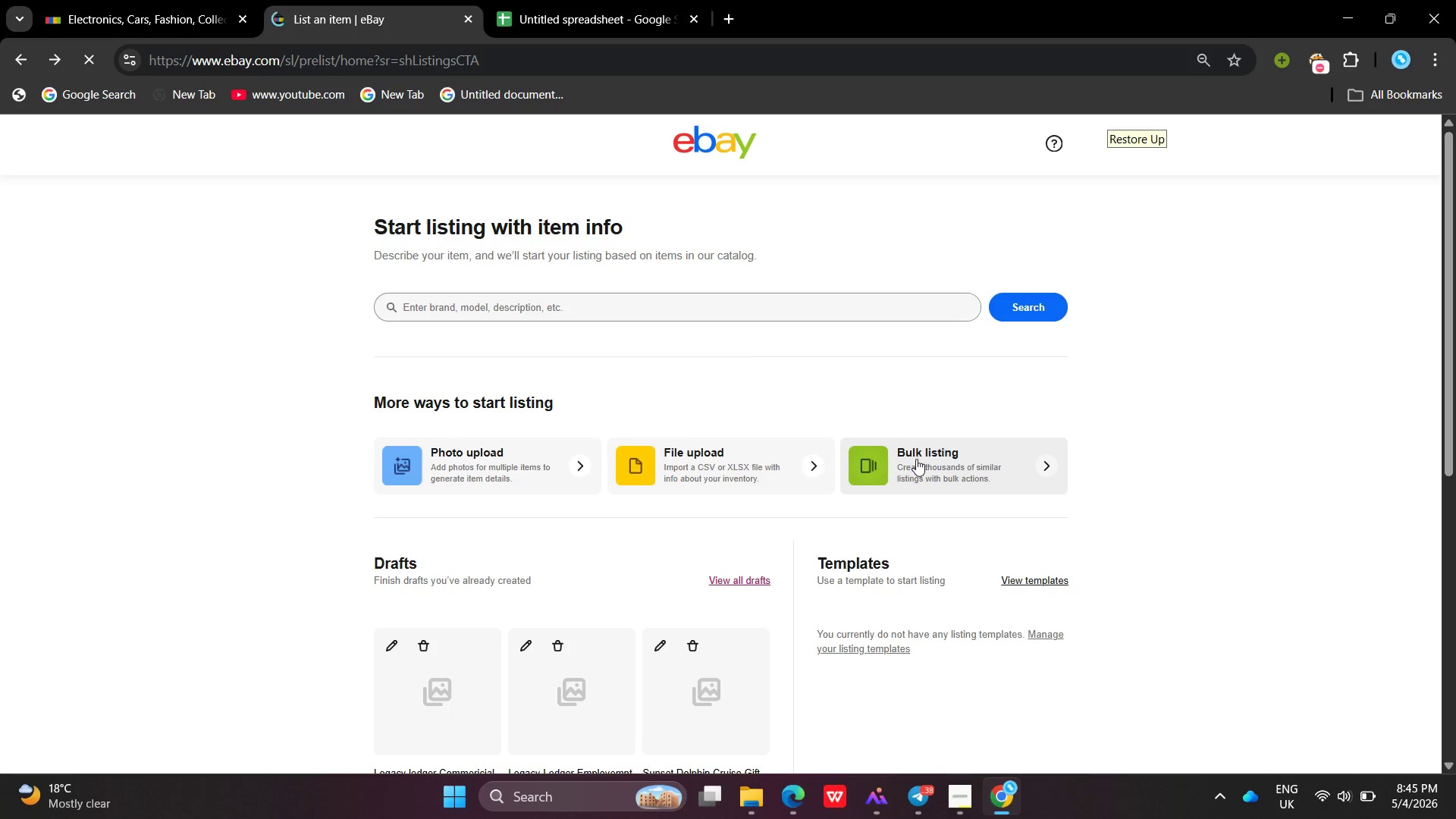 
left_click([922, 457])
 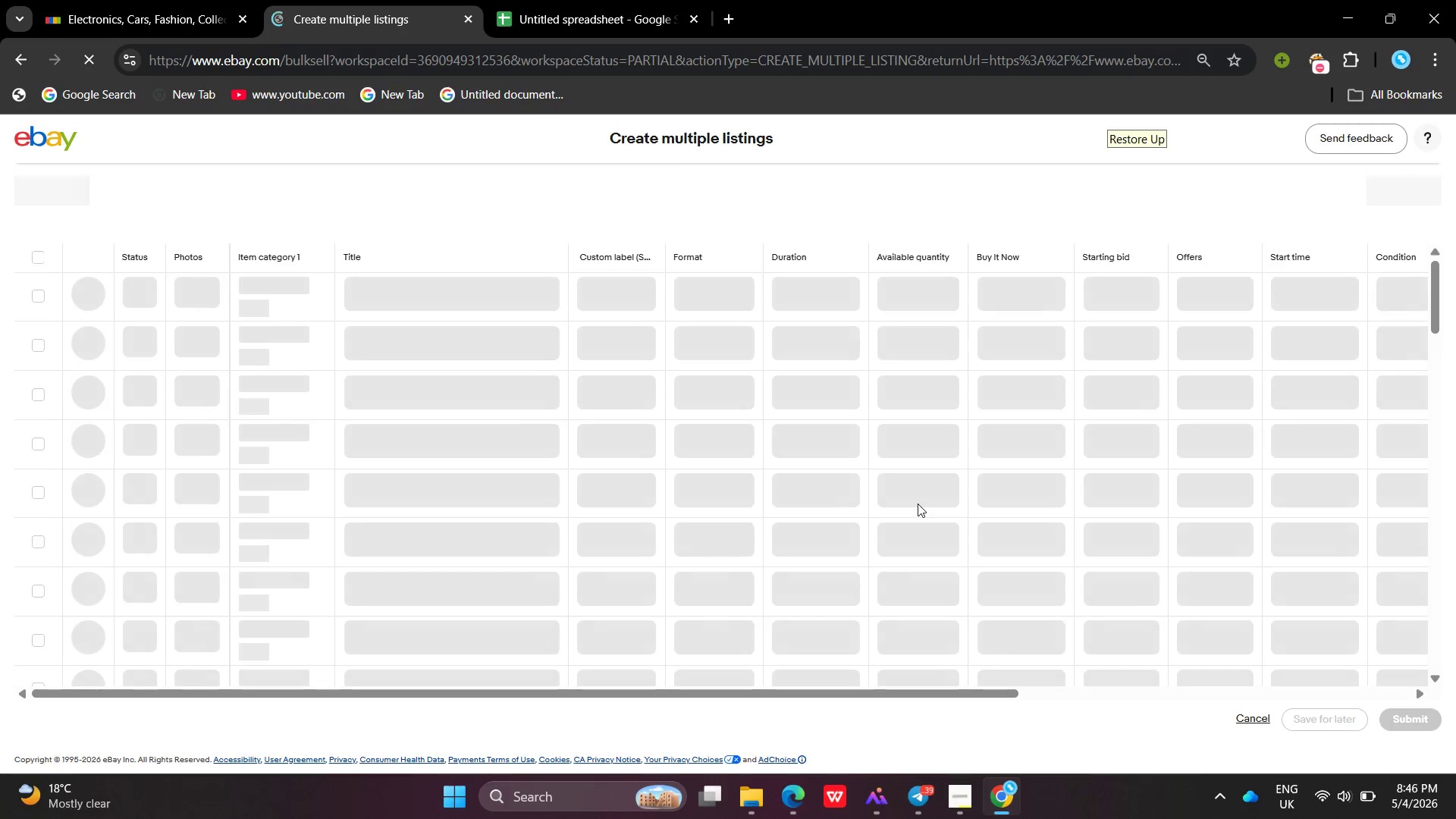 
wait(9.98)
 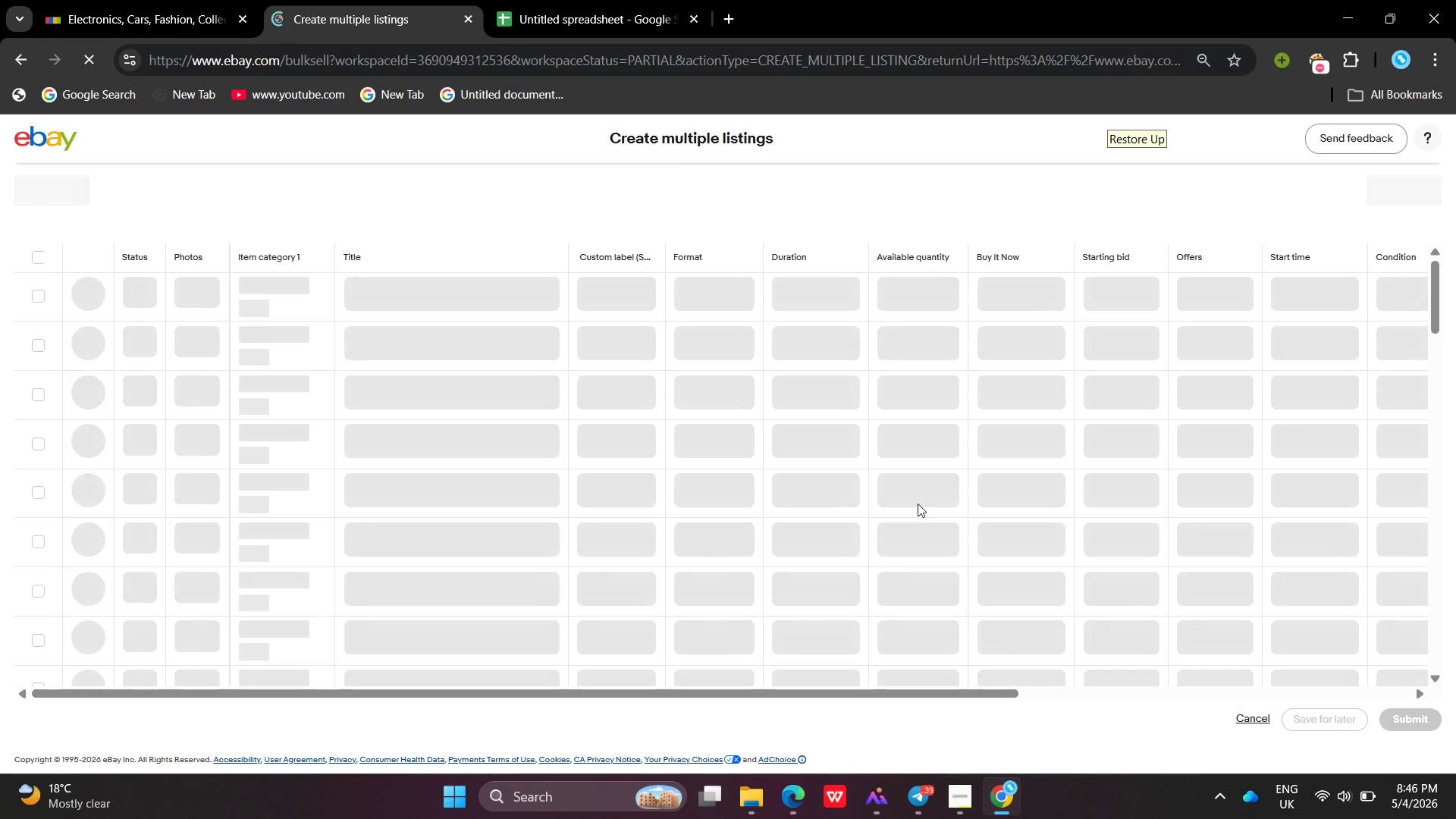 
left_click([493, 365])
 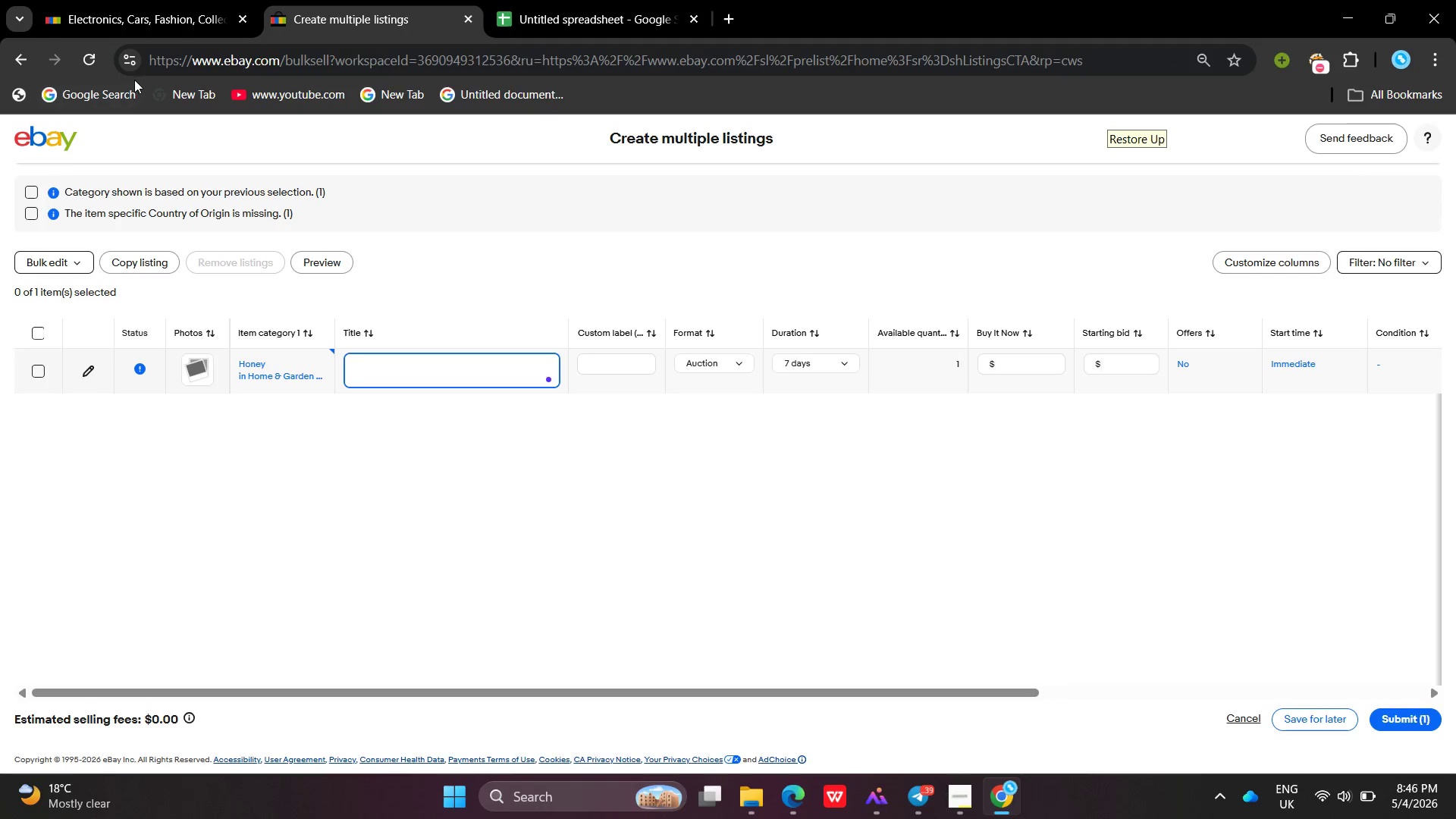 
left_click([95, 67])
 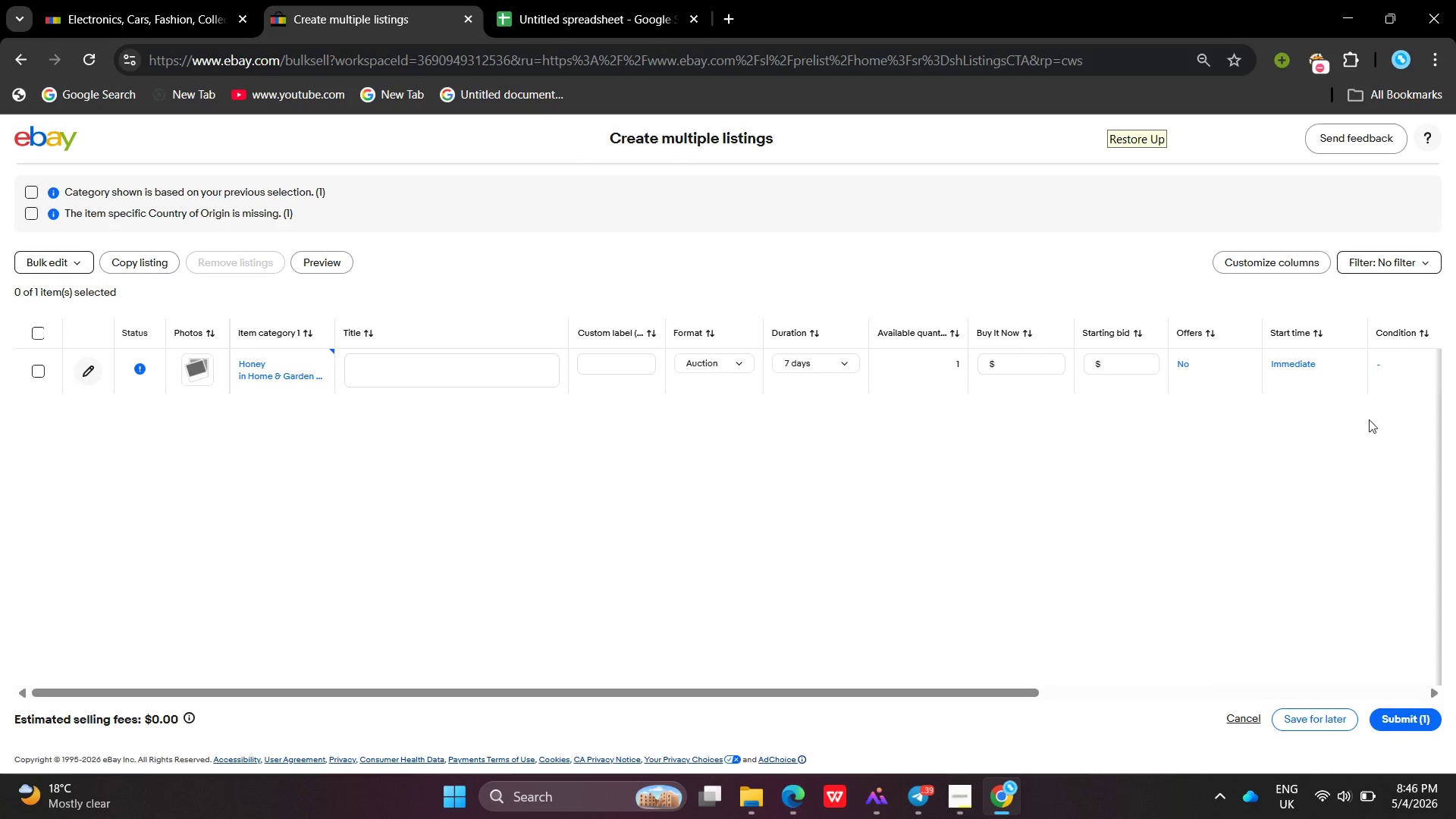 
wait(9.66)
 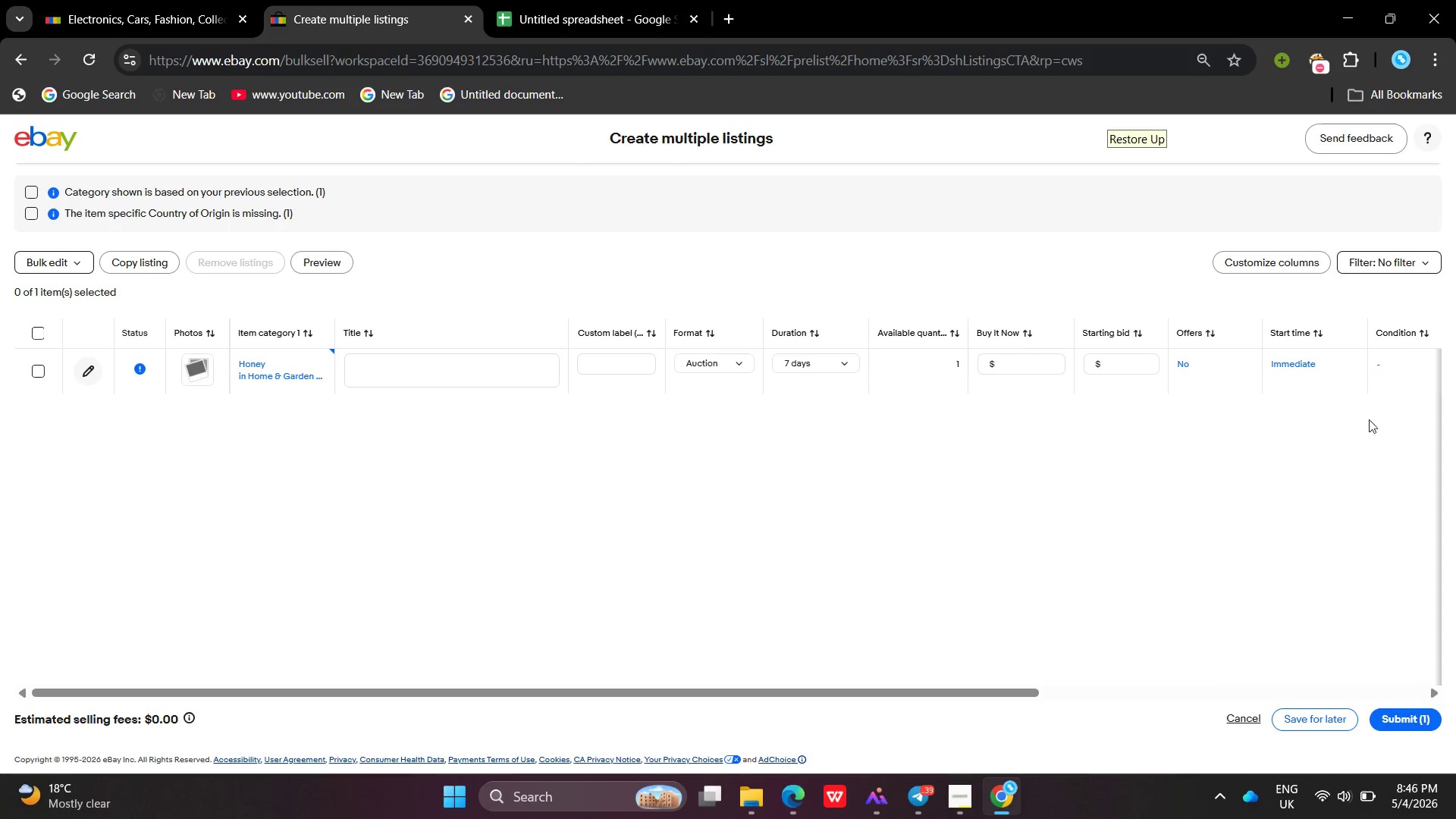 
left_click([448, 363])
 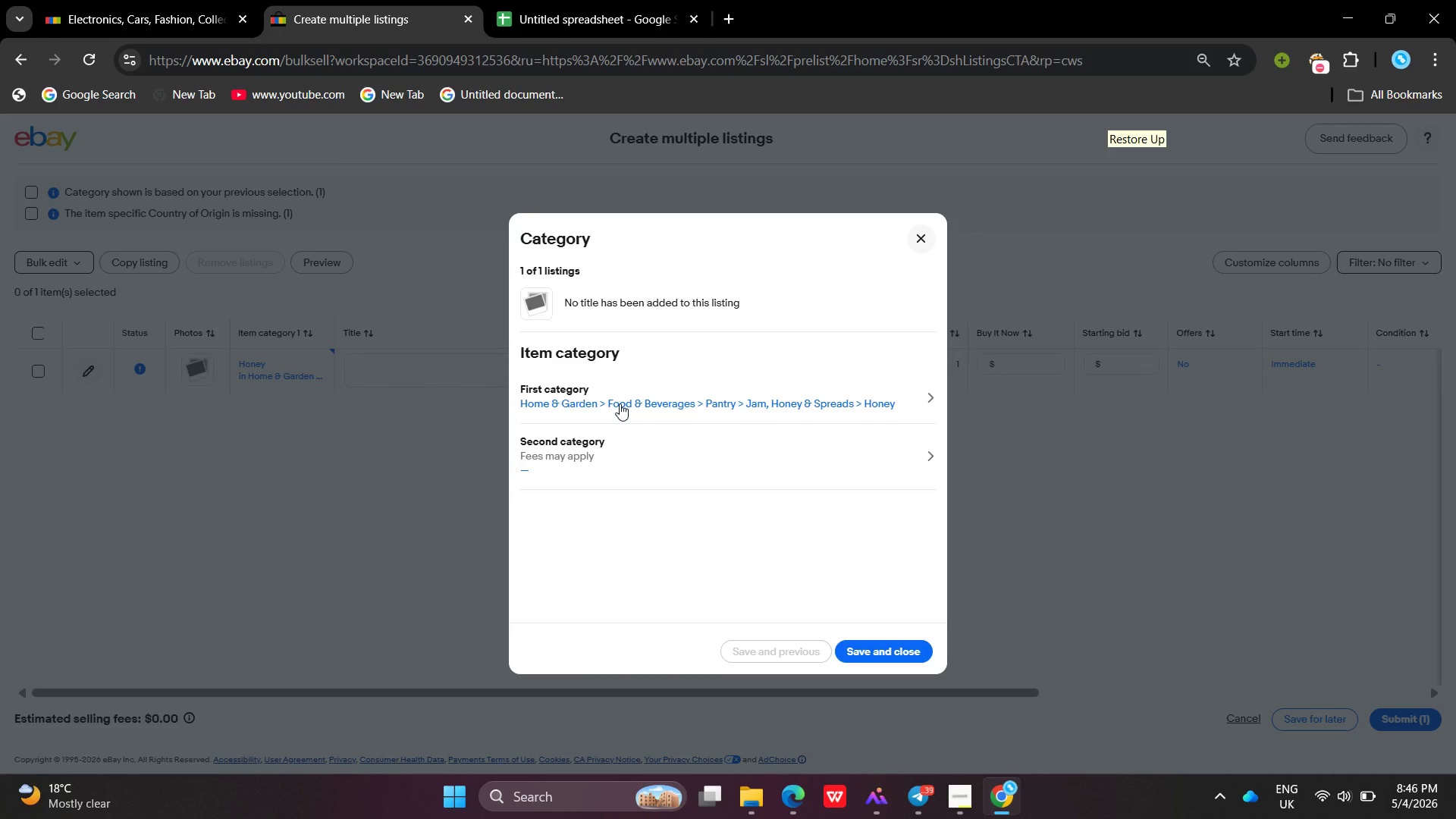 
wait(7.22)
 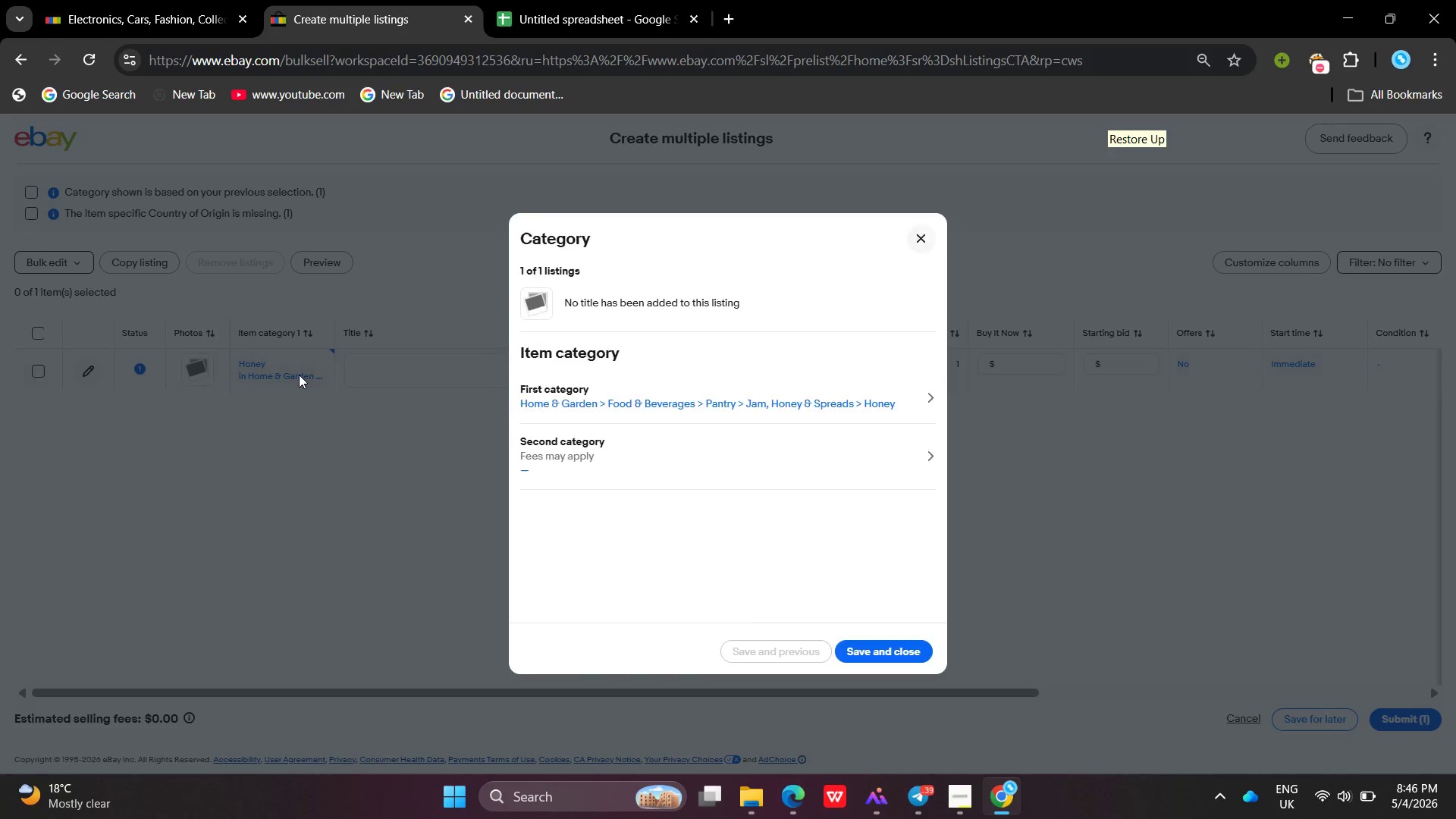 
left_click([624, 282])
 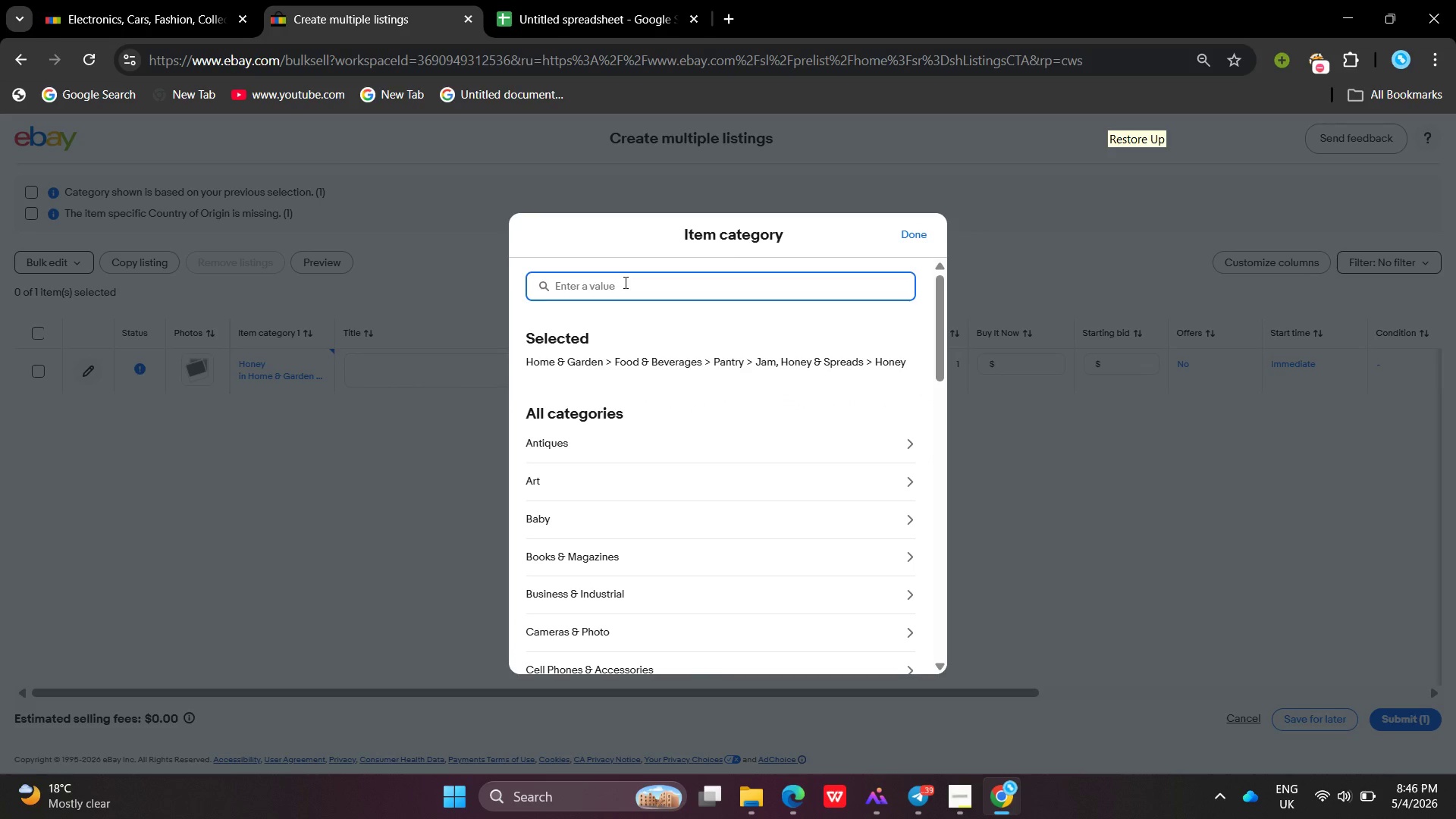 
type(Olive Oil)
 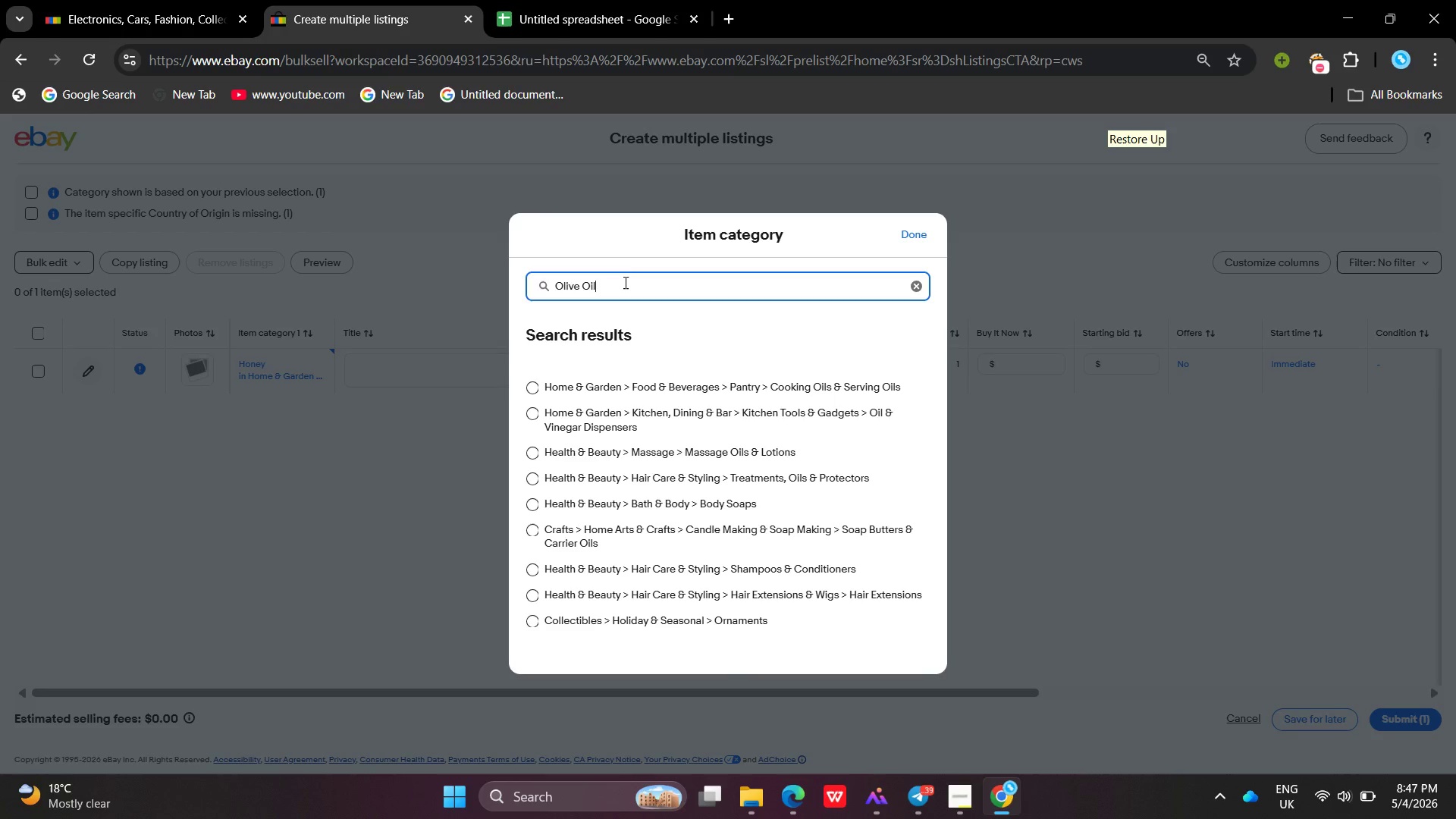 
wait(37.05)
 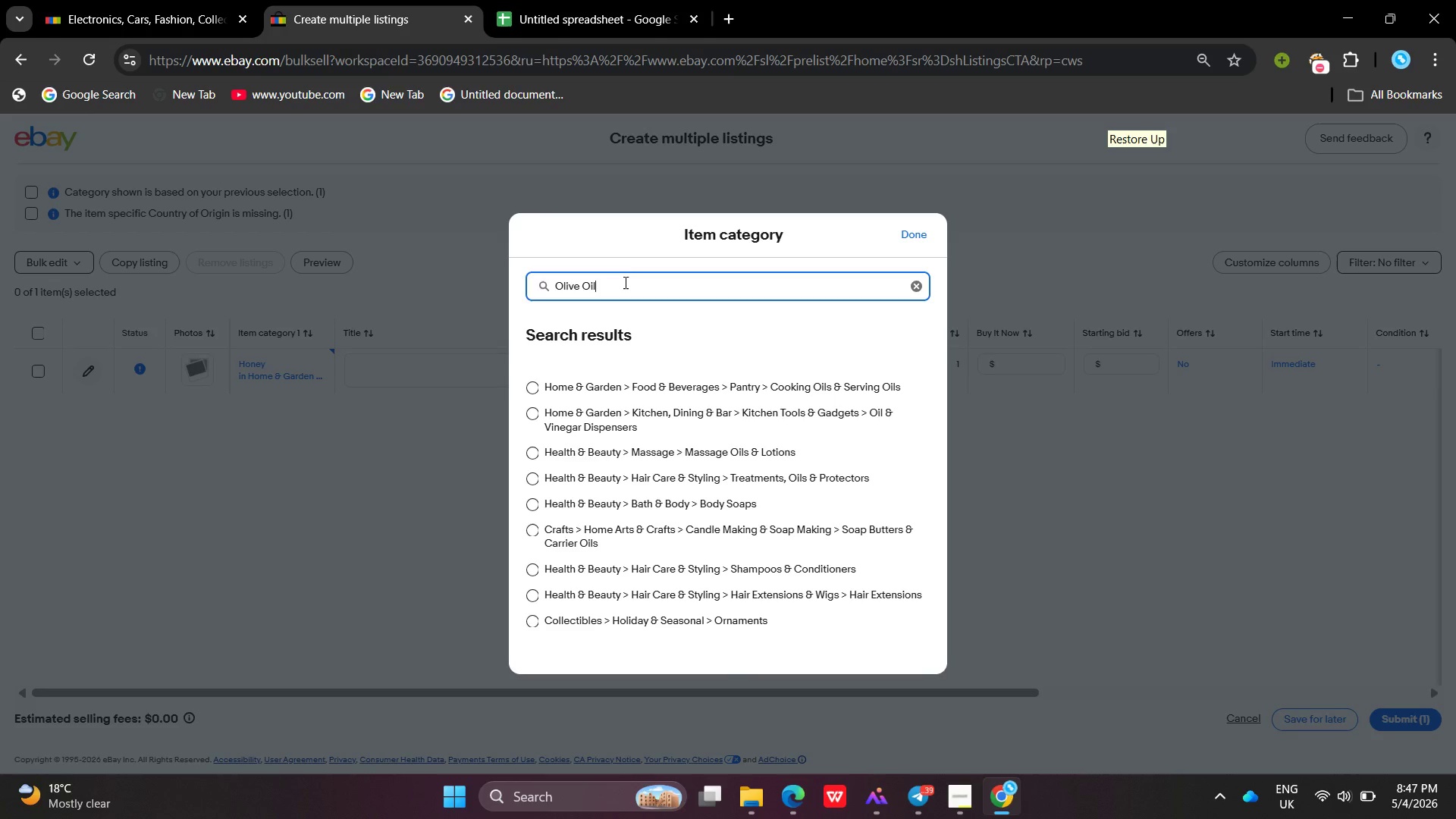 
left_click([532, 389])
 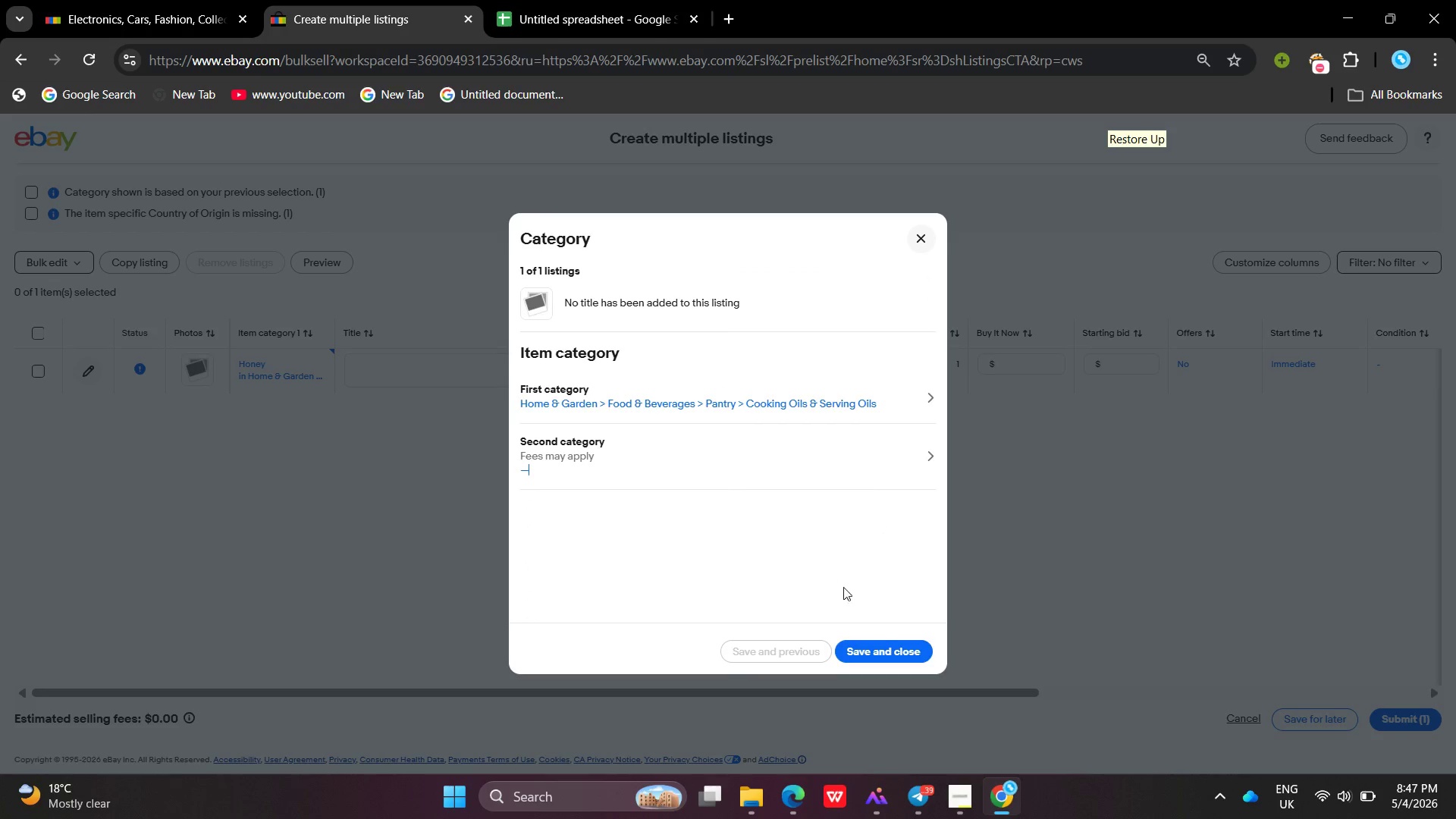 
left_click([890, 652])
 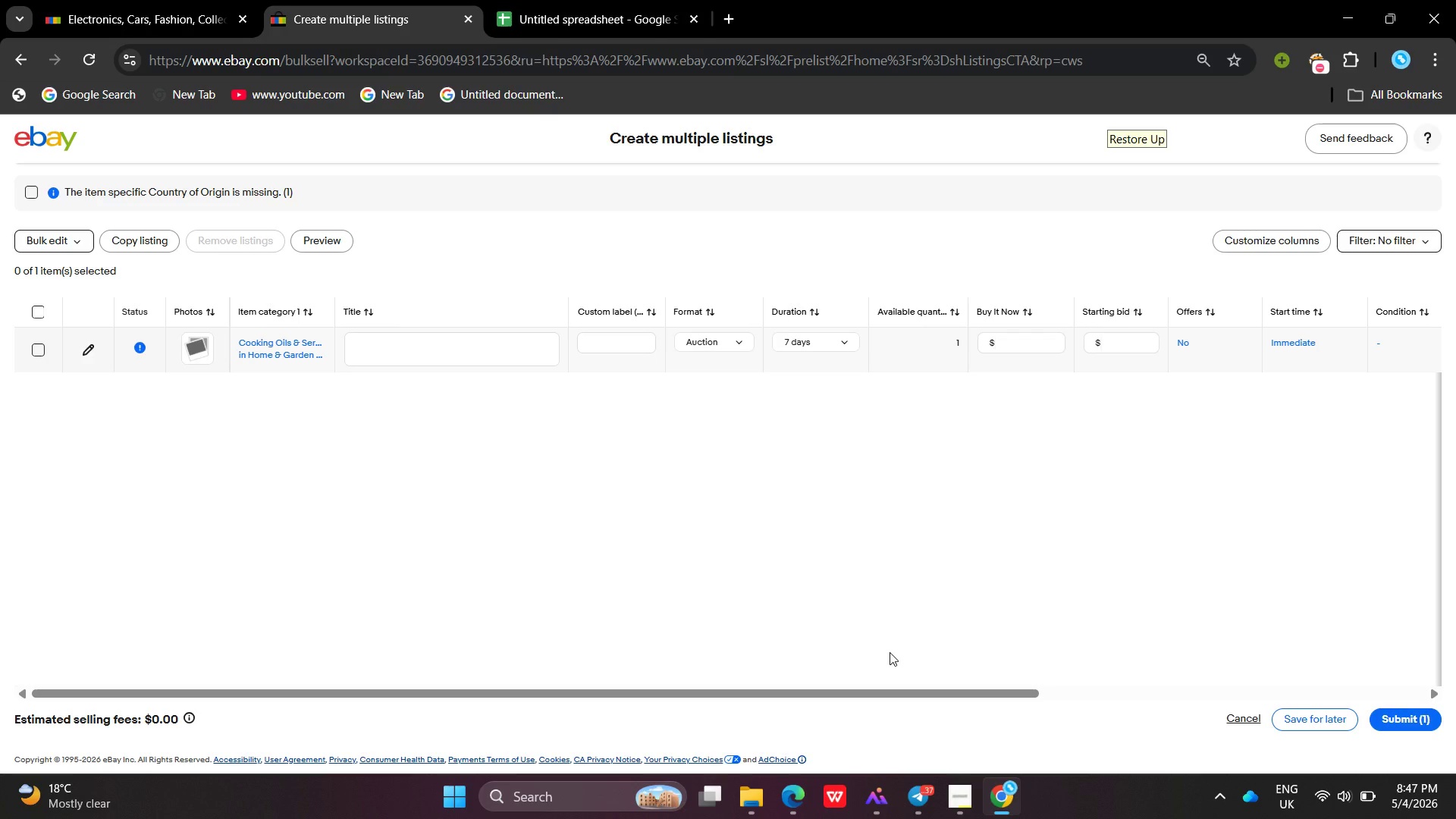 
wait(35.97)
 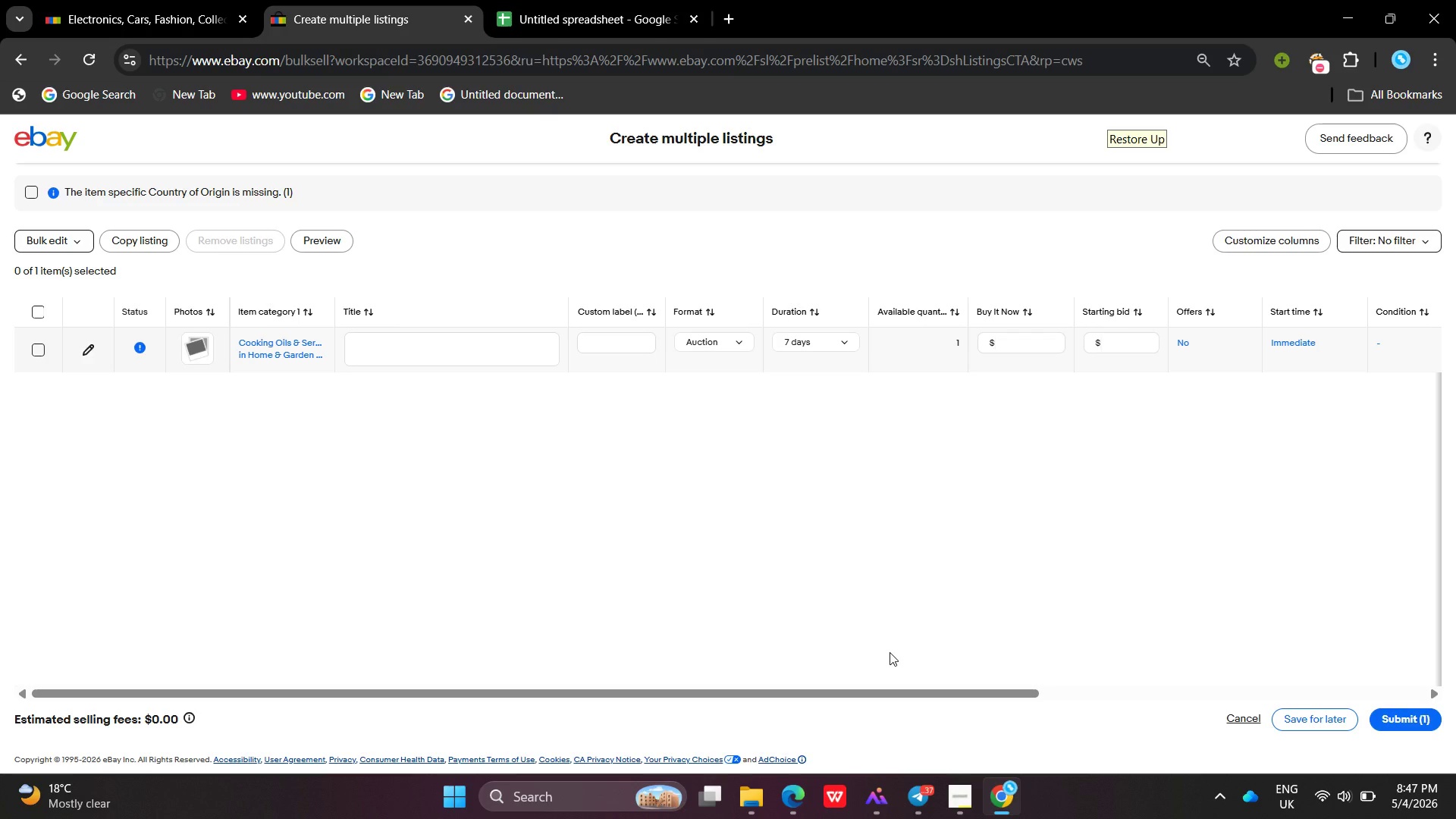 
left_click([444, 349])
 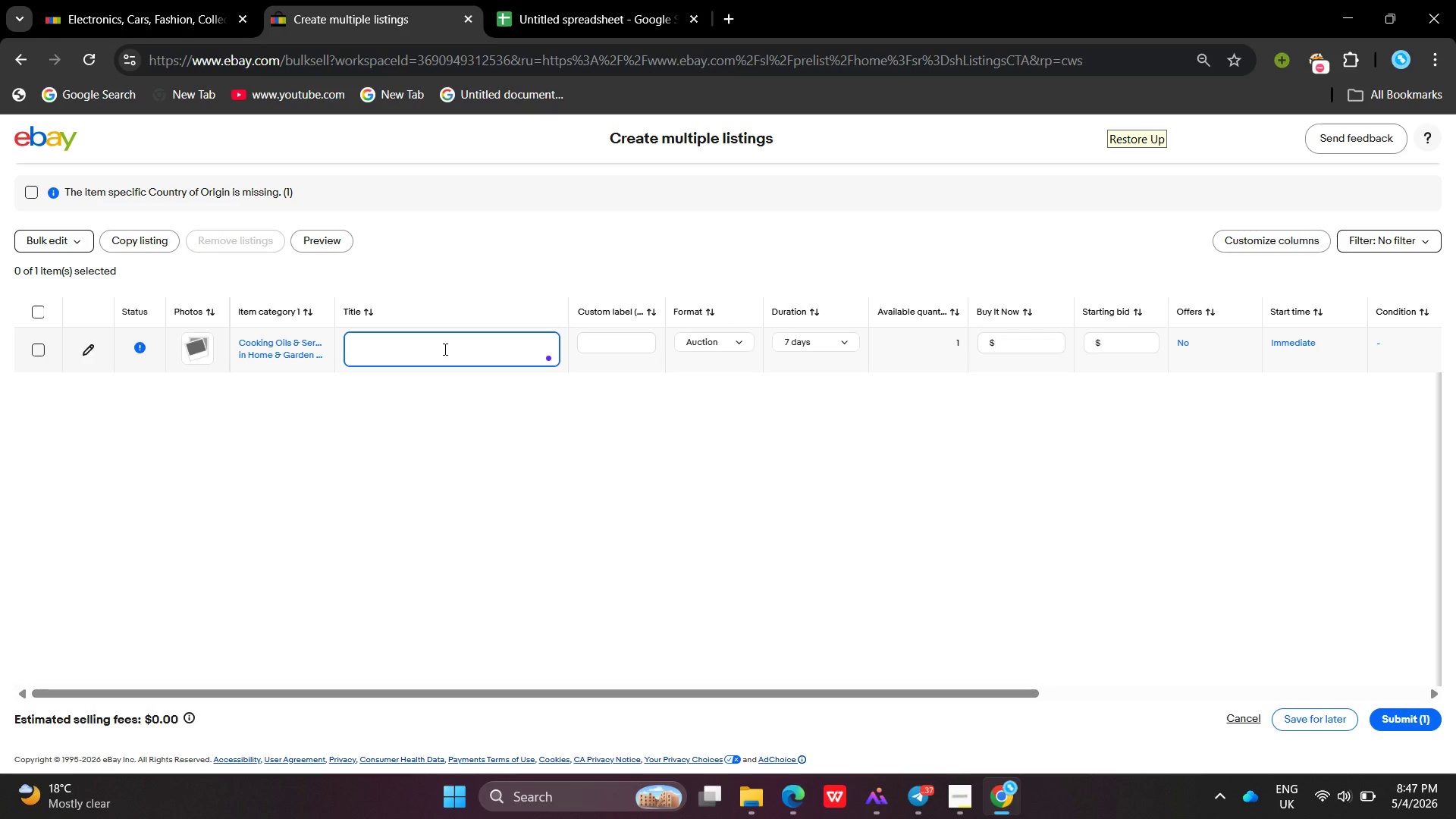 
wait(14.41)
 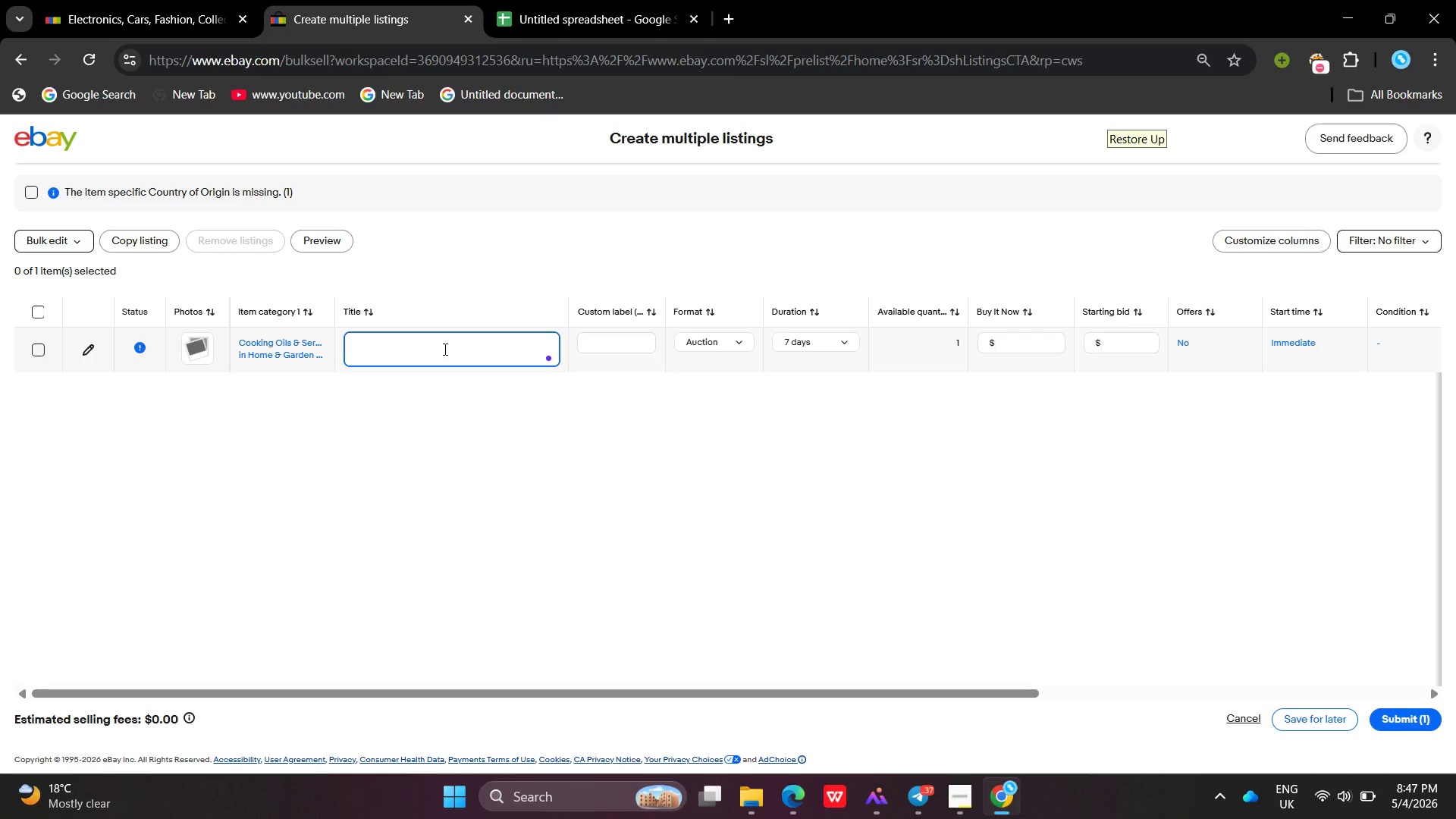 
type(c)
key(Backspace)
type(Cp)
key(Backspace)
type(otswold & Cask Small-Batch )
 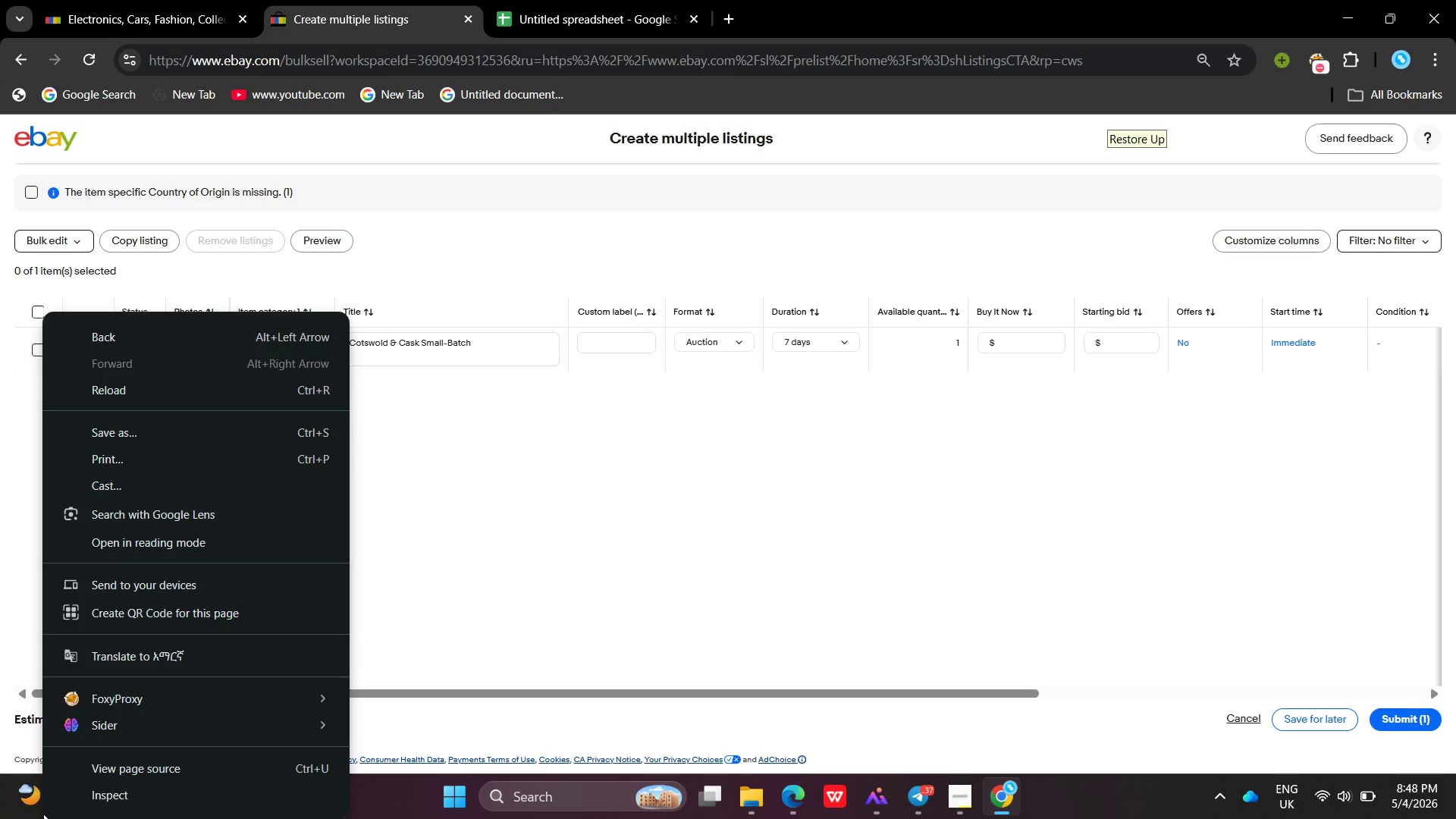 
wait(46.88)
 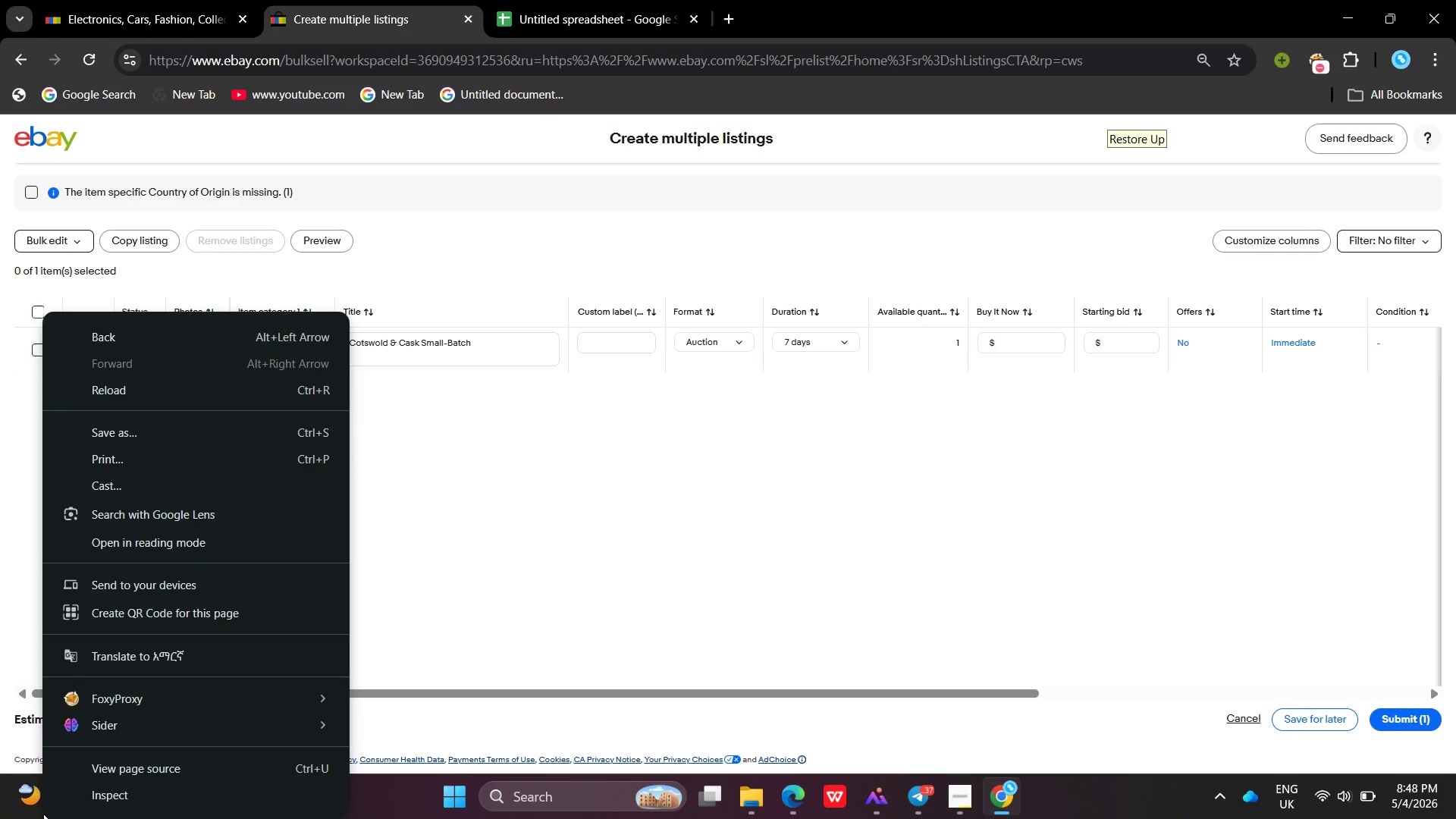 
left_click([524, 344])
 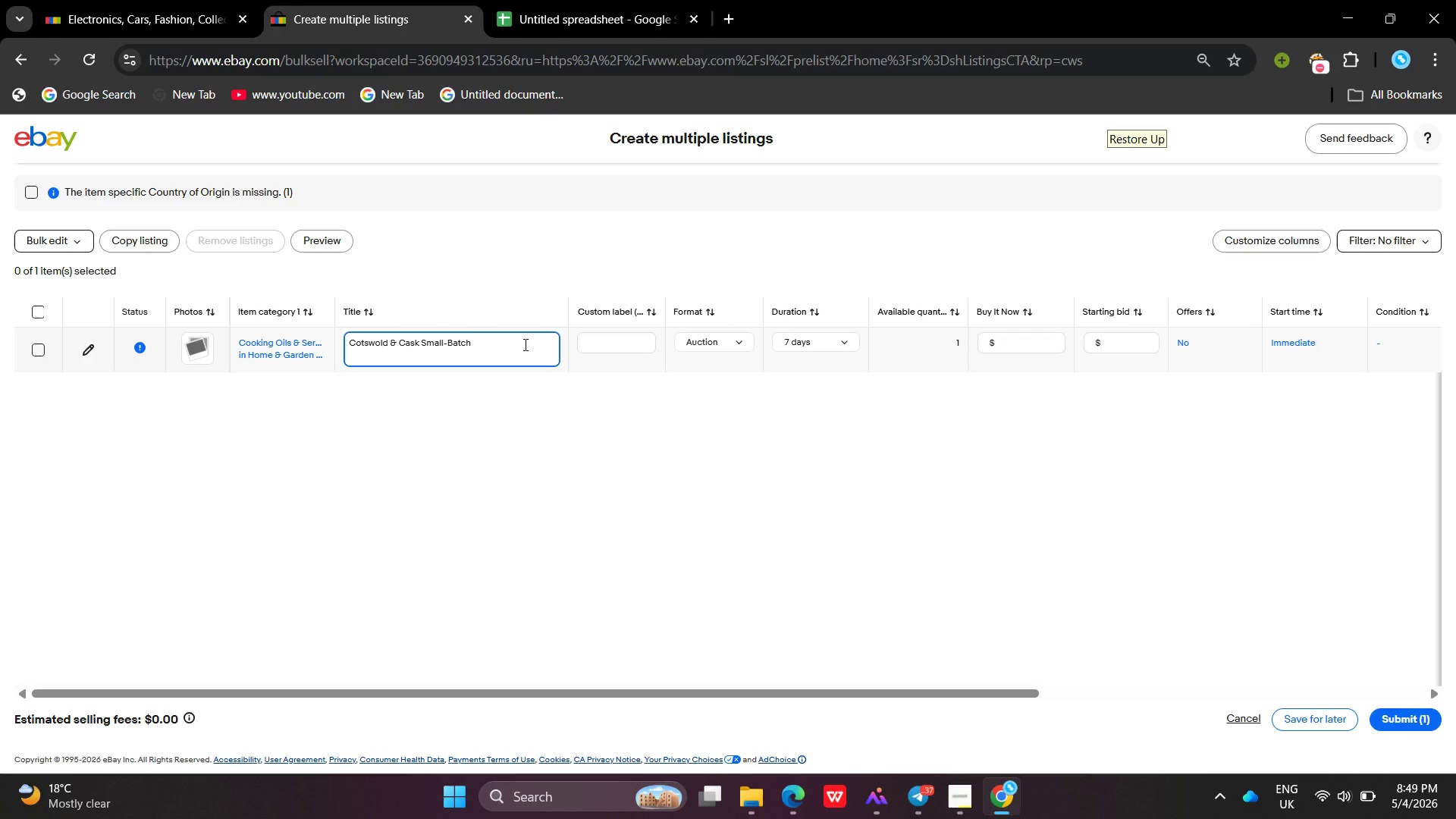 
type(Infused Olive Oil Set Gourmet Artisan \g)
key(Backspace)
key(Backspace)
type( GIft )
key(Backspace)
key(Backspace)
key(Backspace)
key(Backspace)
type(ift Bottles )
 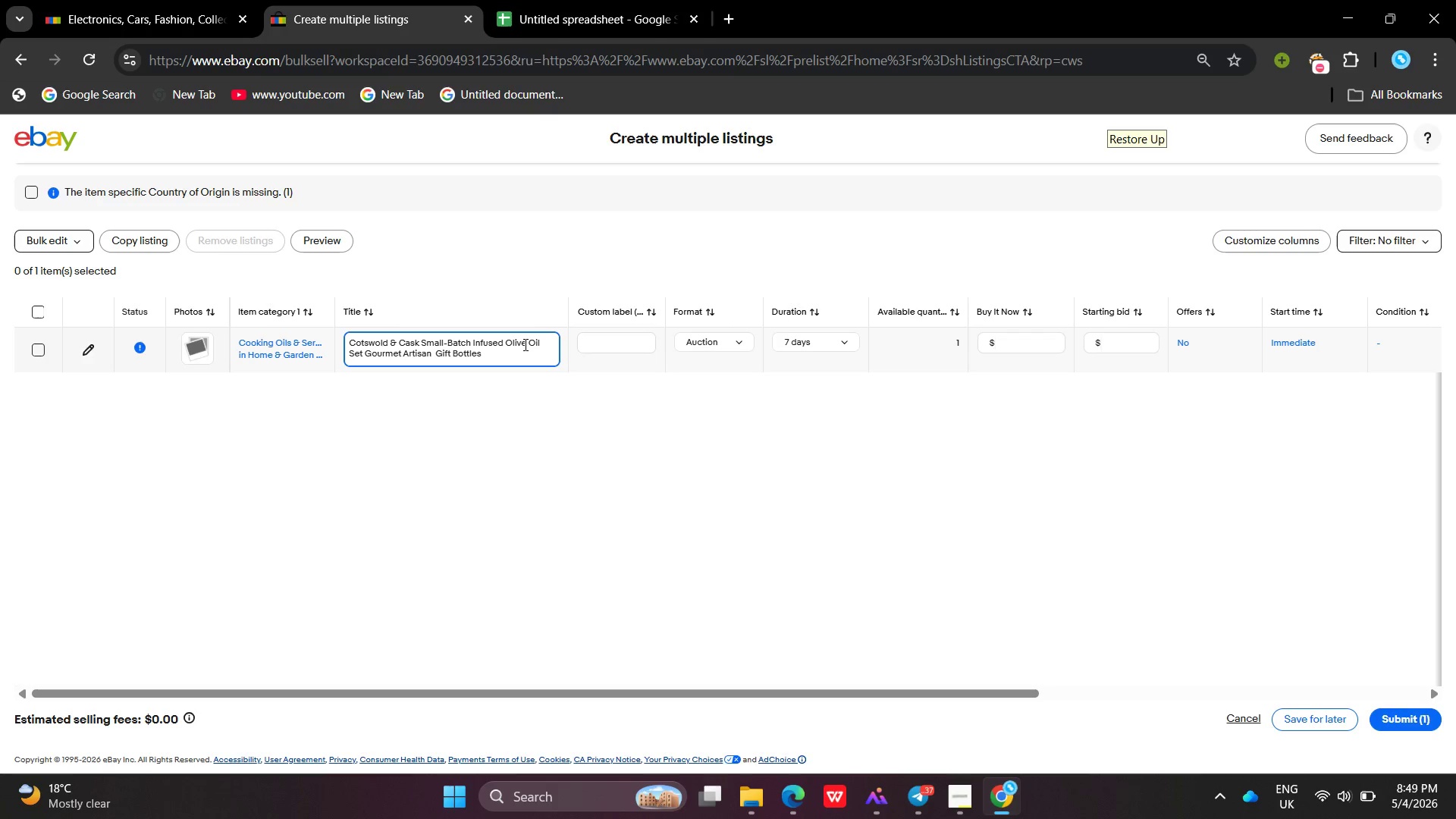 
 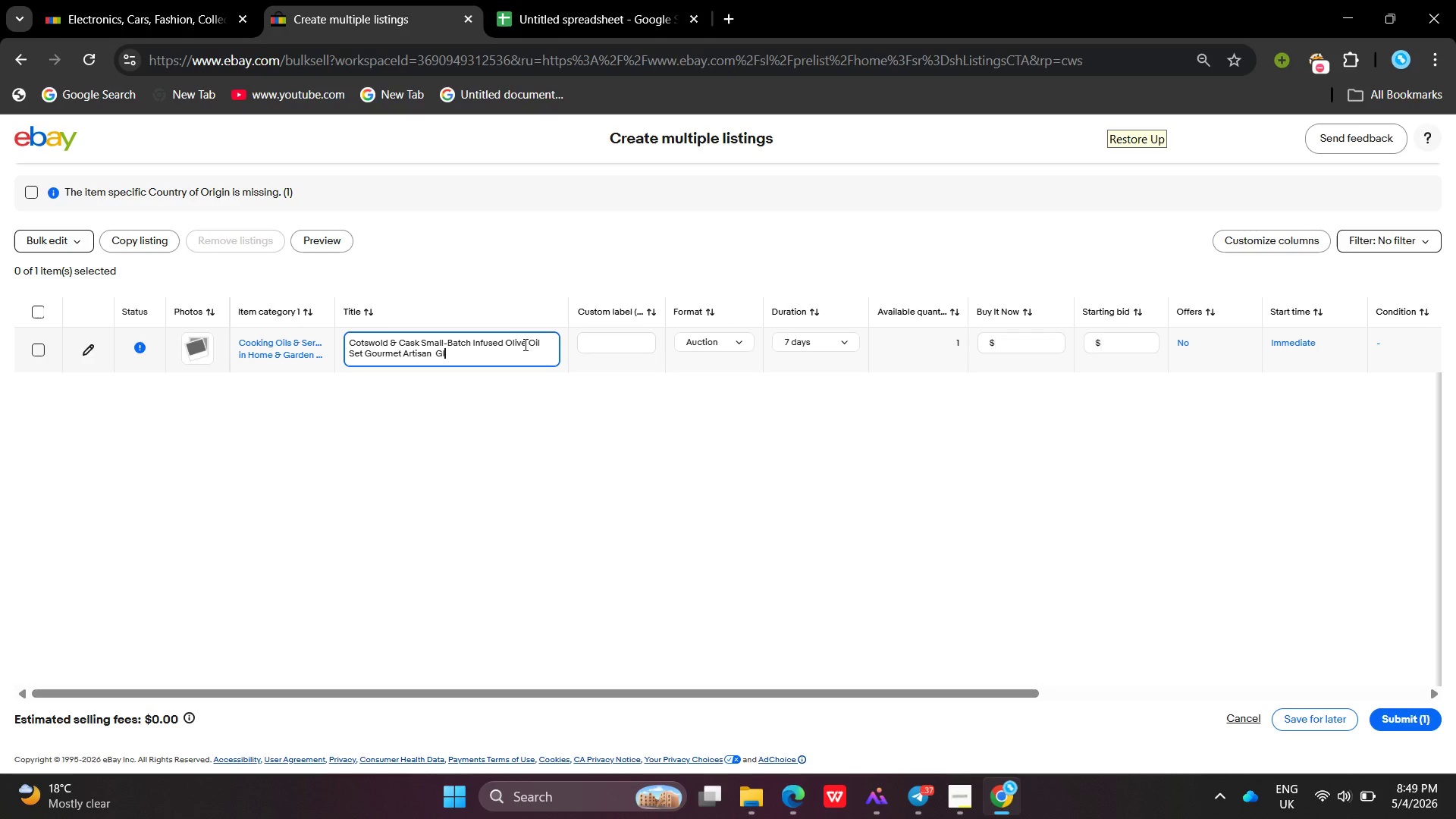 
key(Enter)
 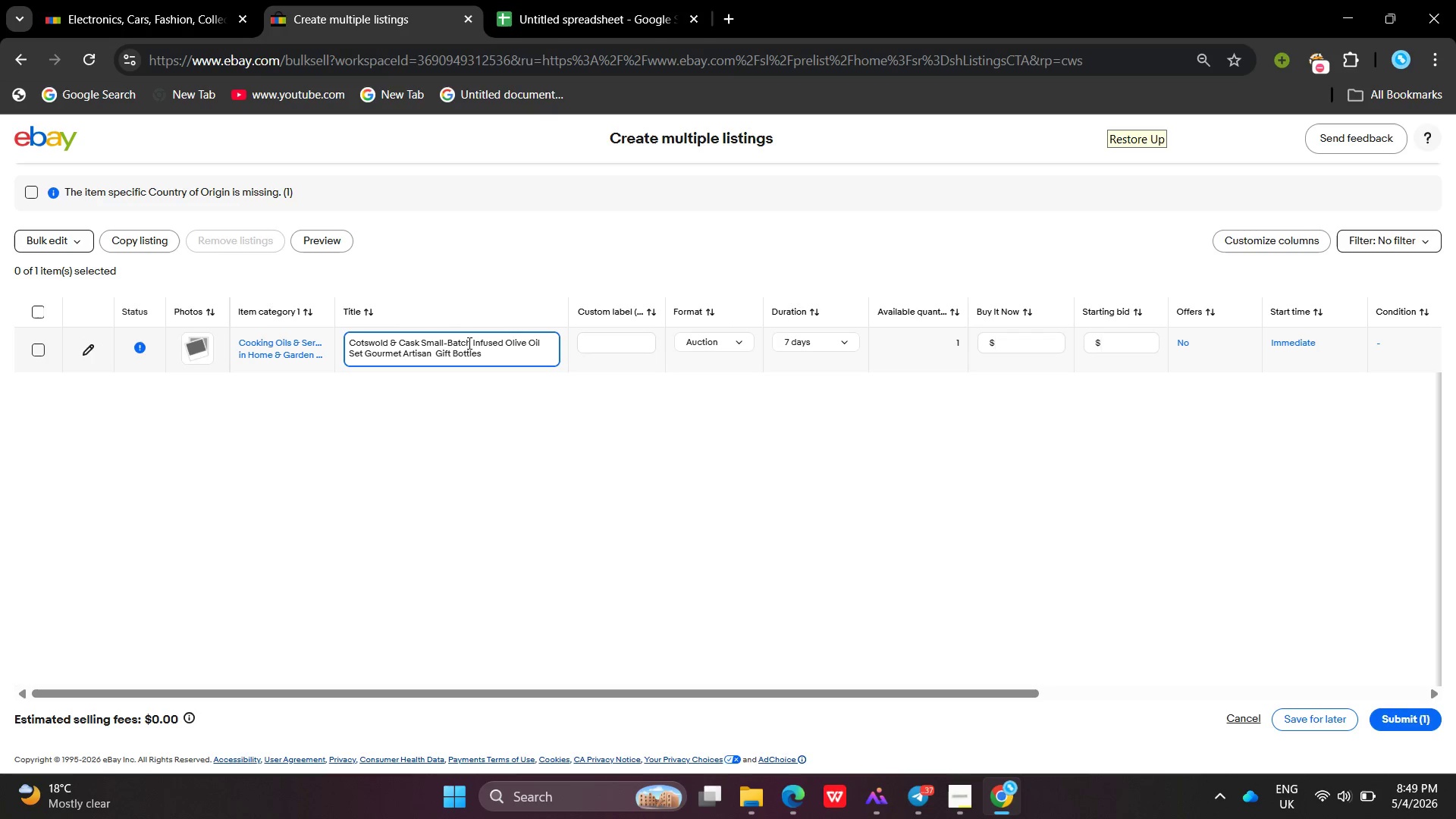 
left_click([589, 338])
 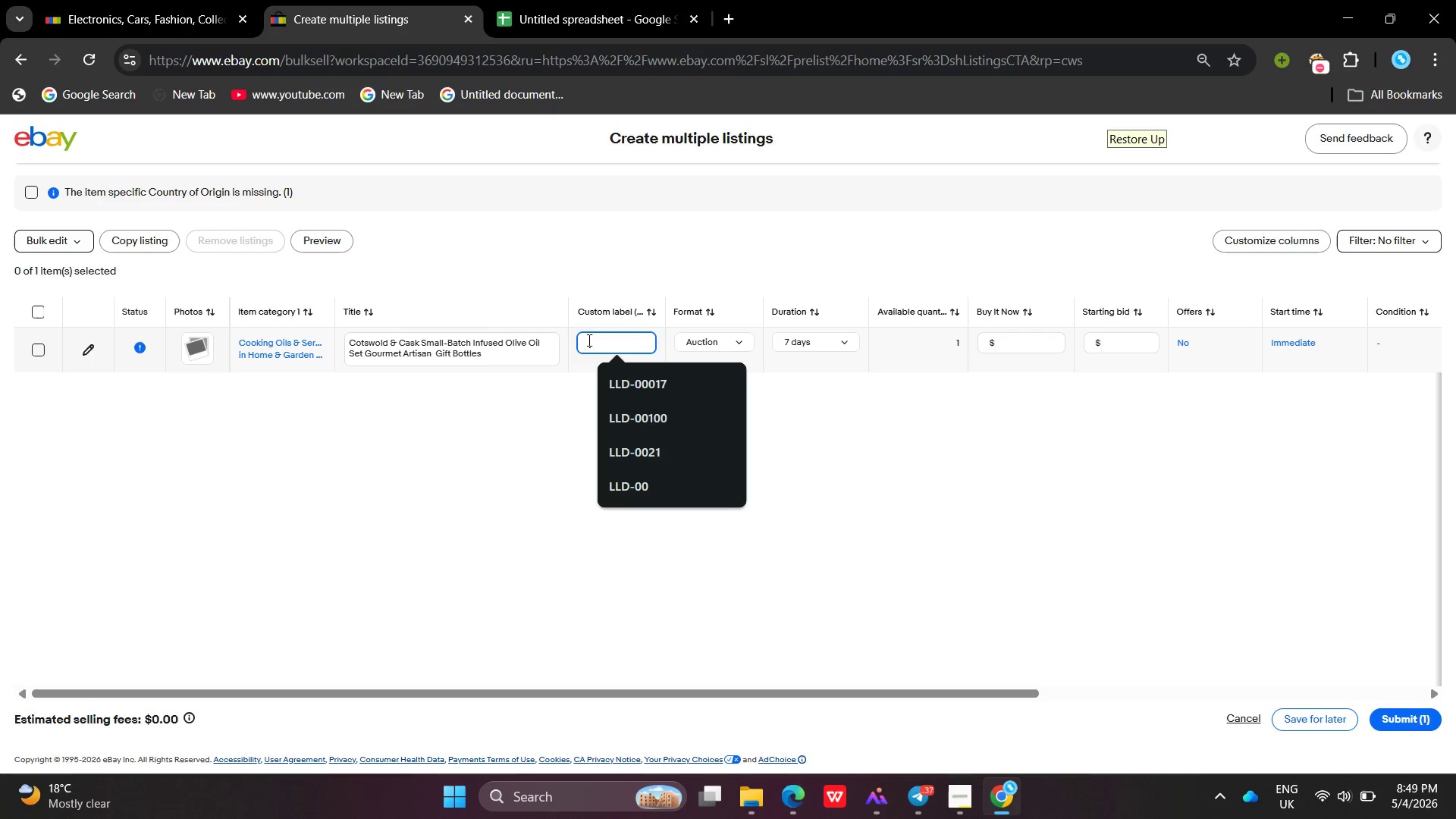 
left_click([540, 392])
 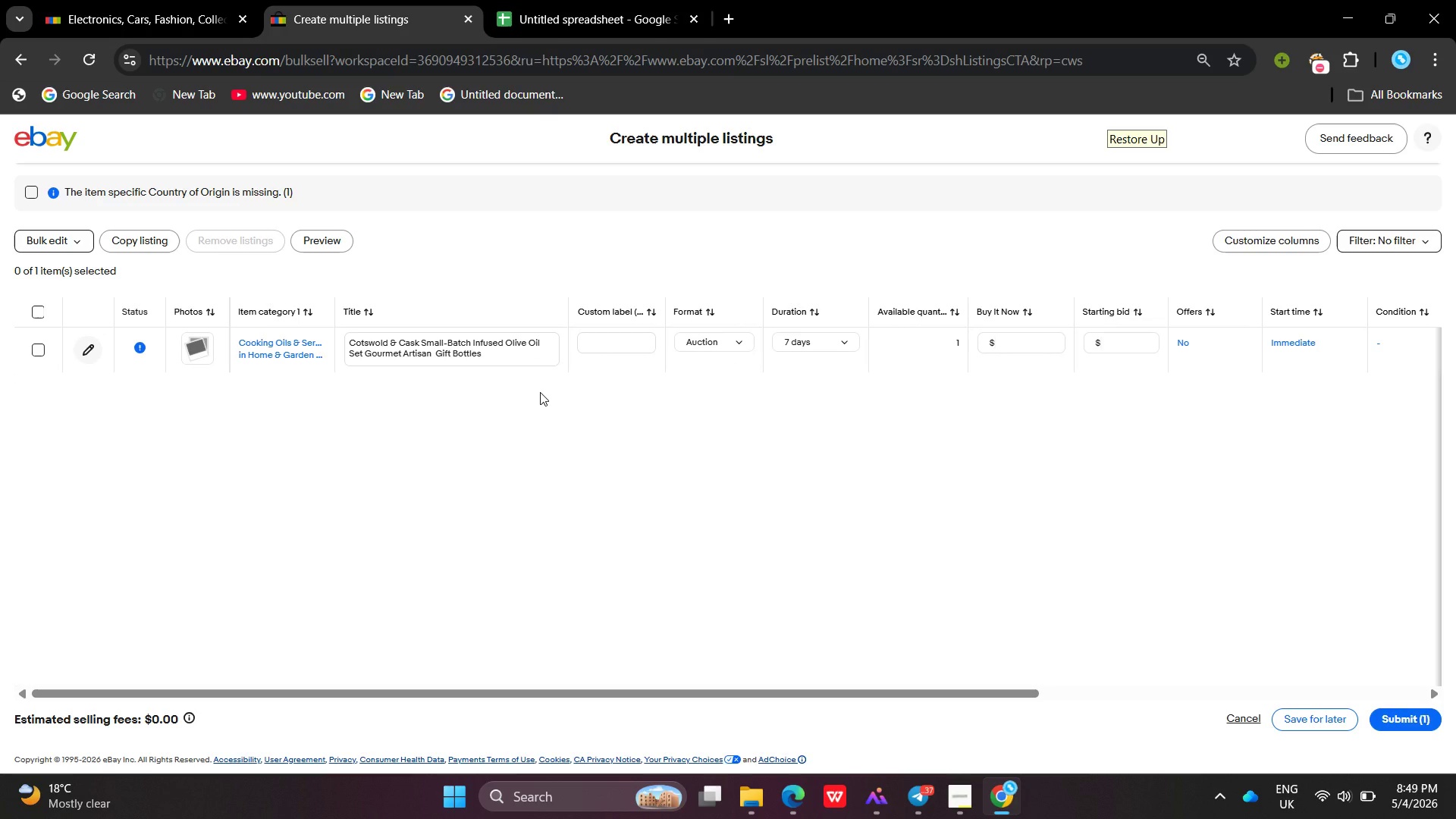 
wait(13.14)
 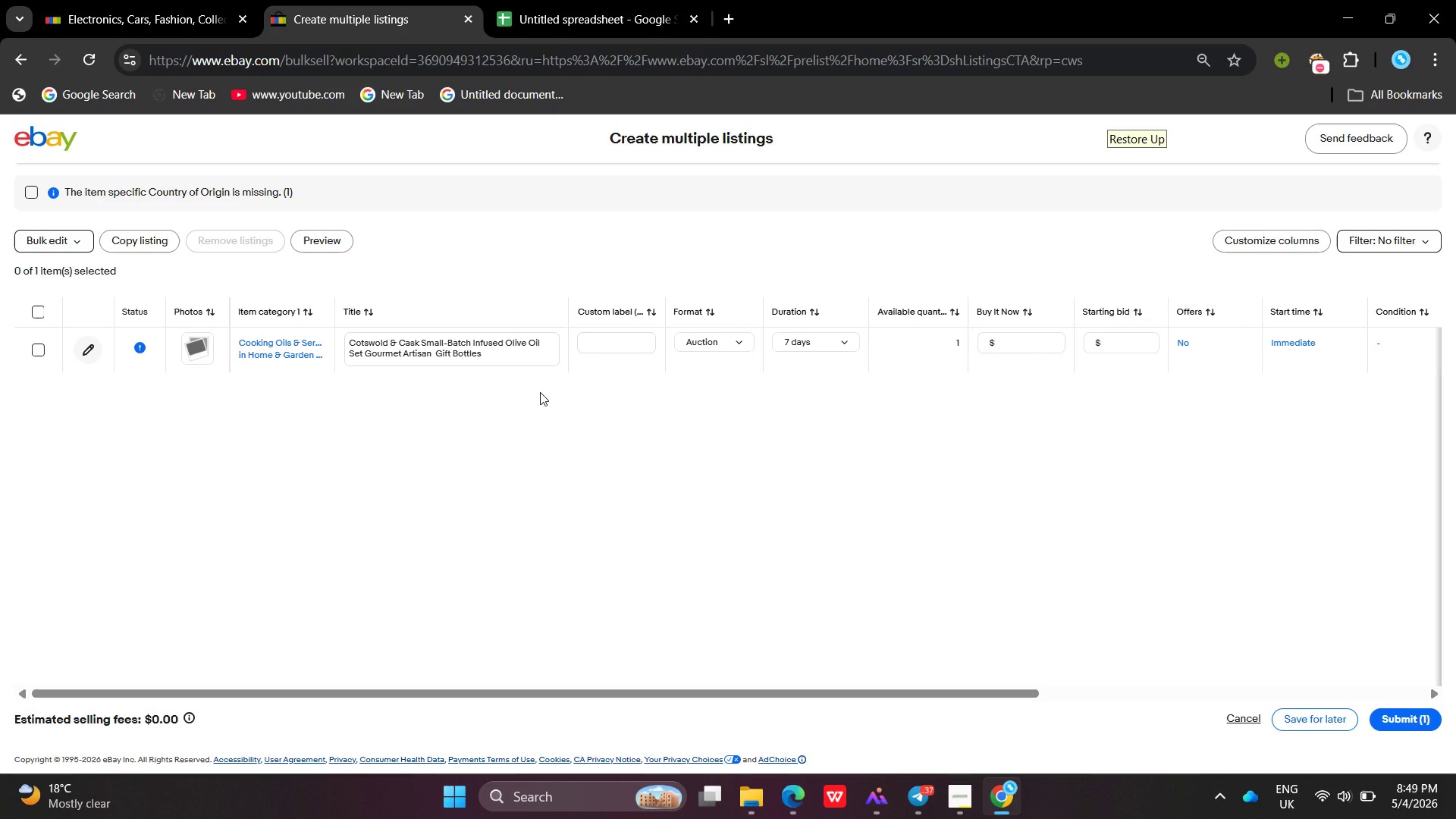 
left_click([86, 354])
 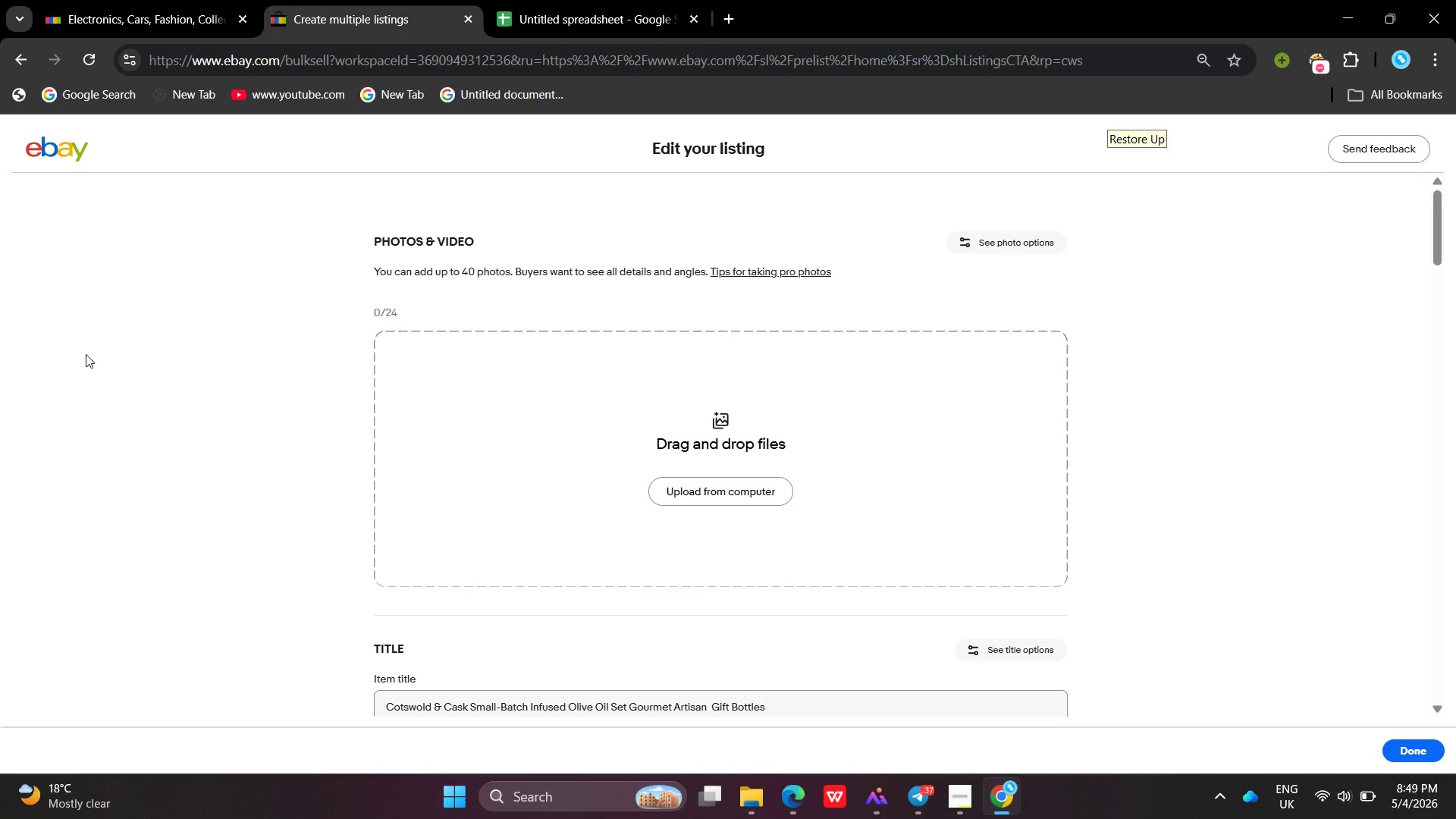 
wait(10.78)
 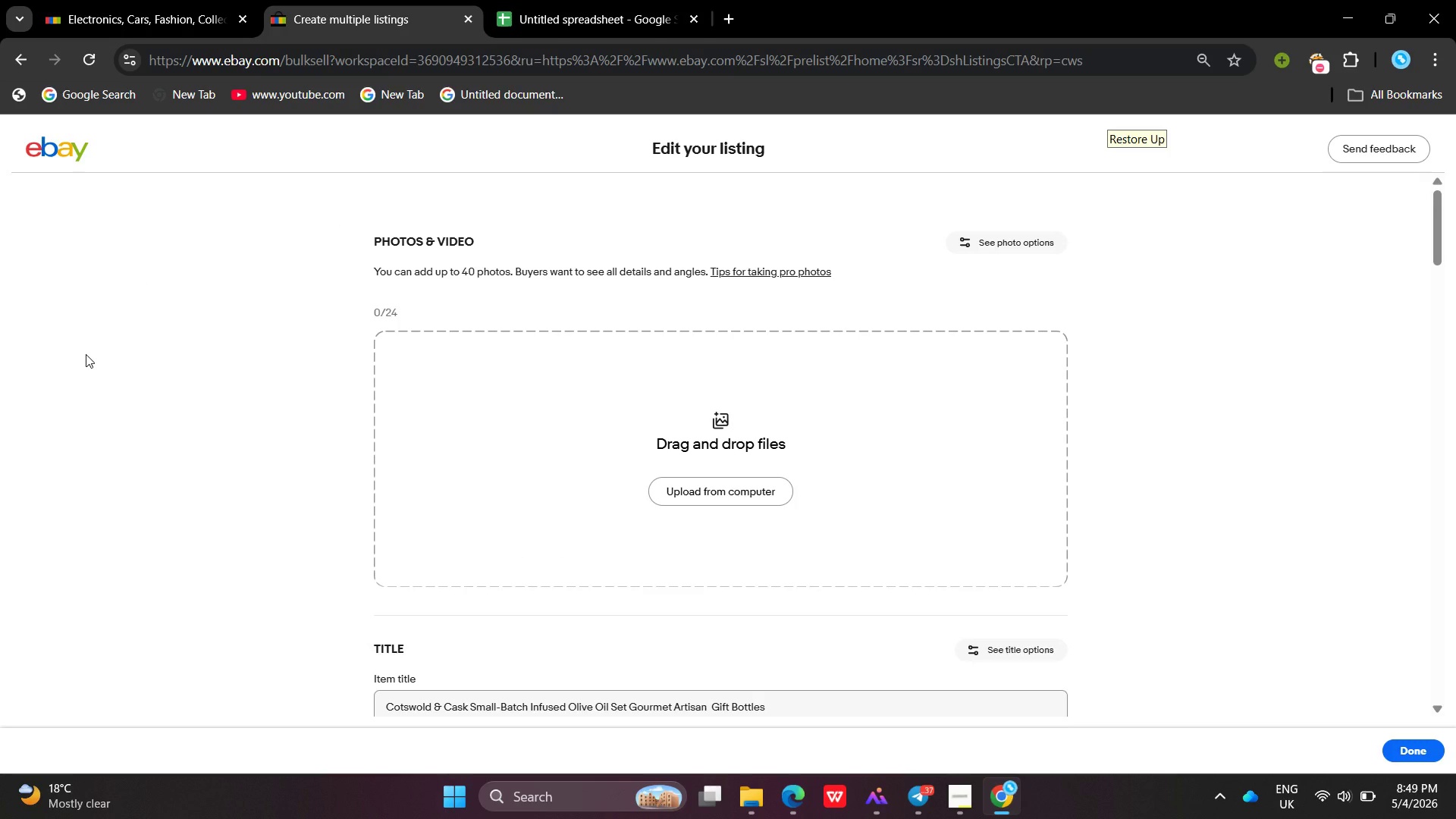 
left_click([715, 528])
 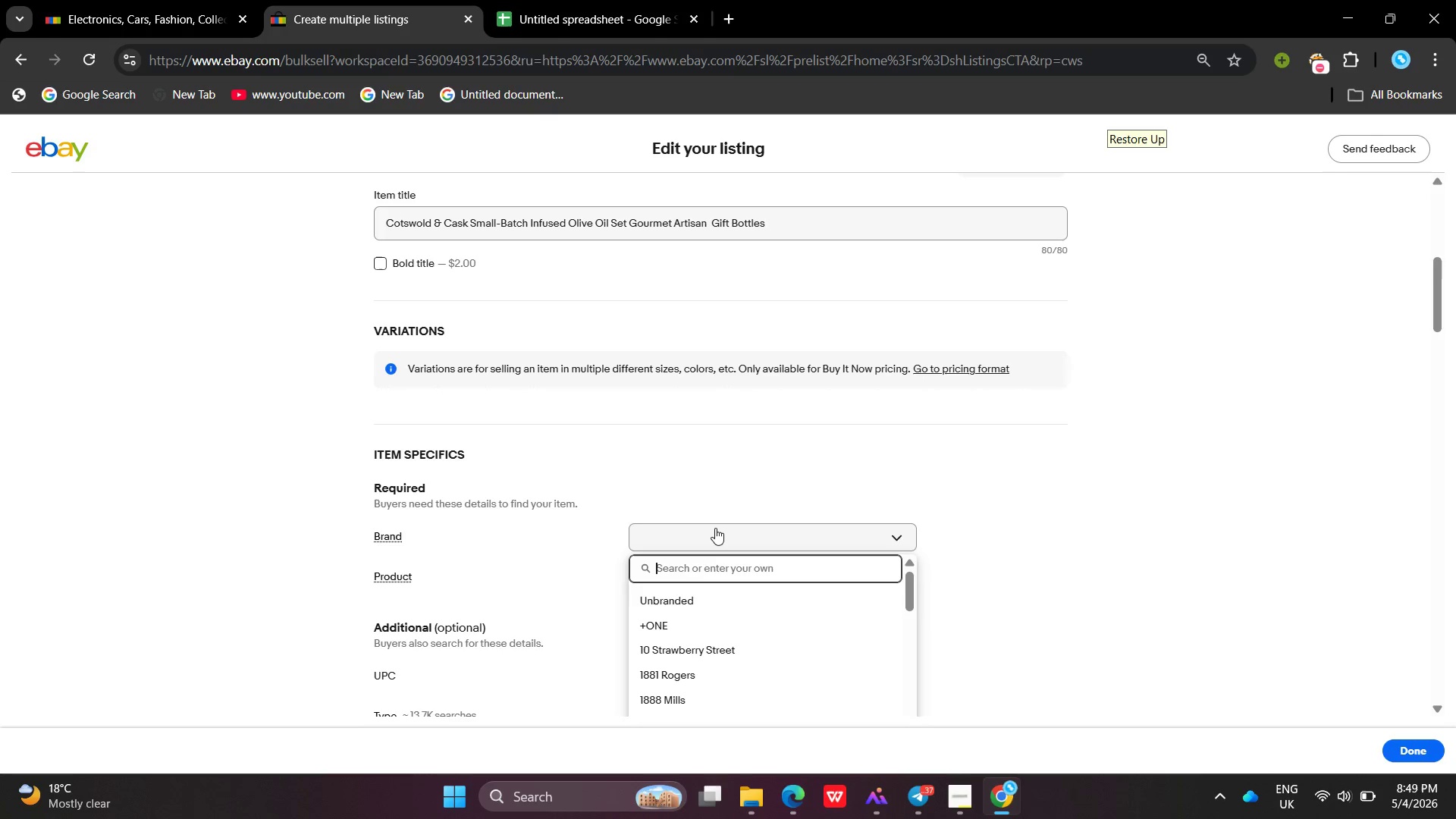 
type(Cotswold & Cask)
 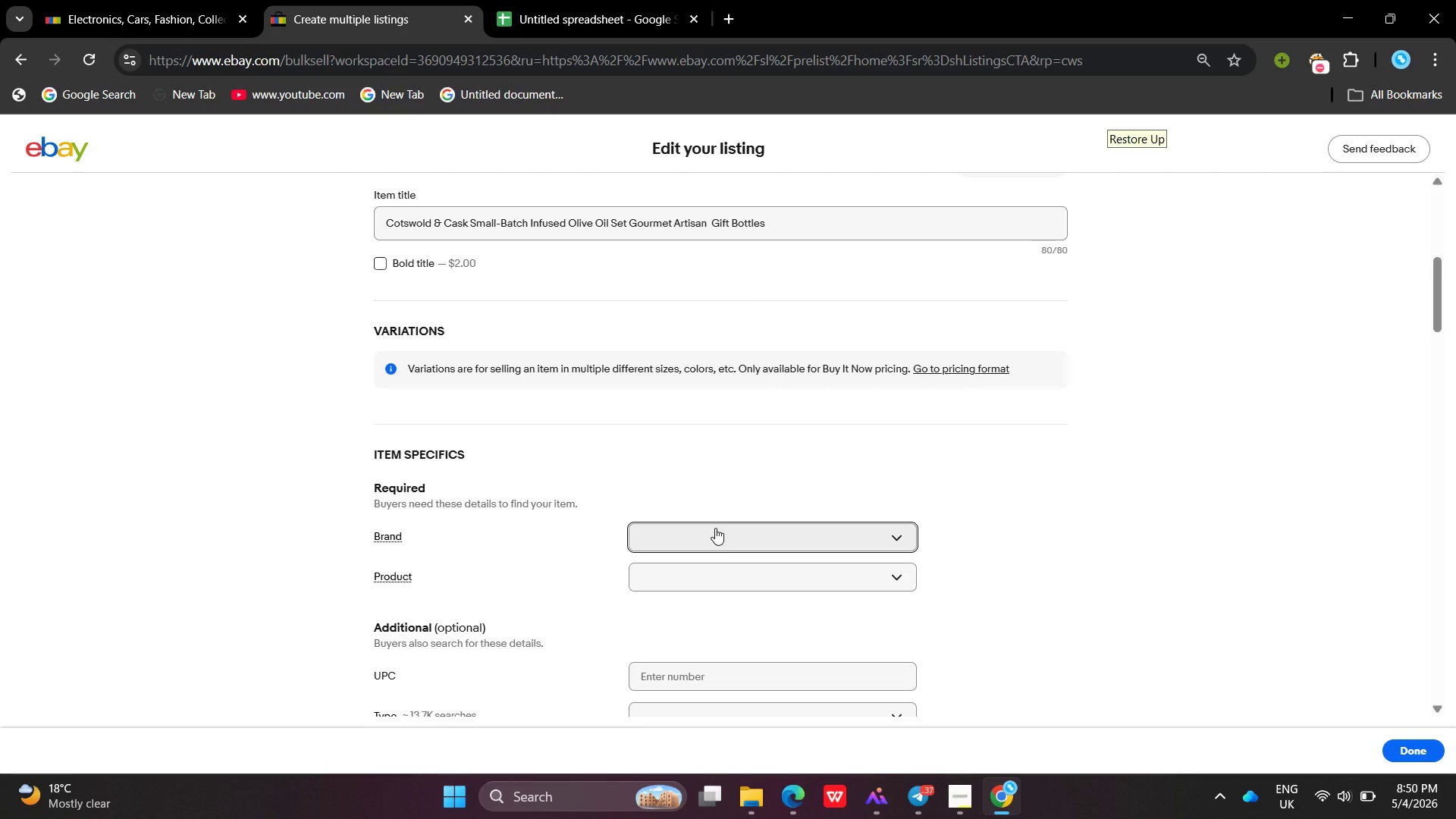 
 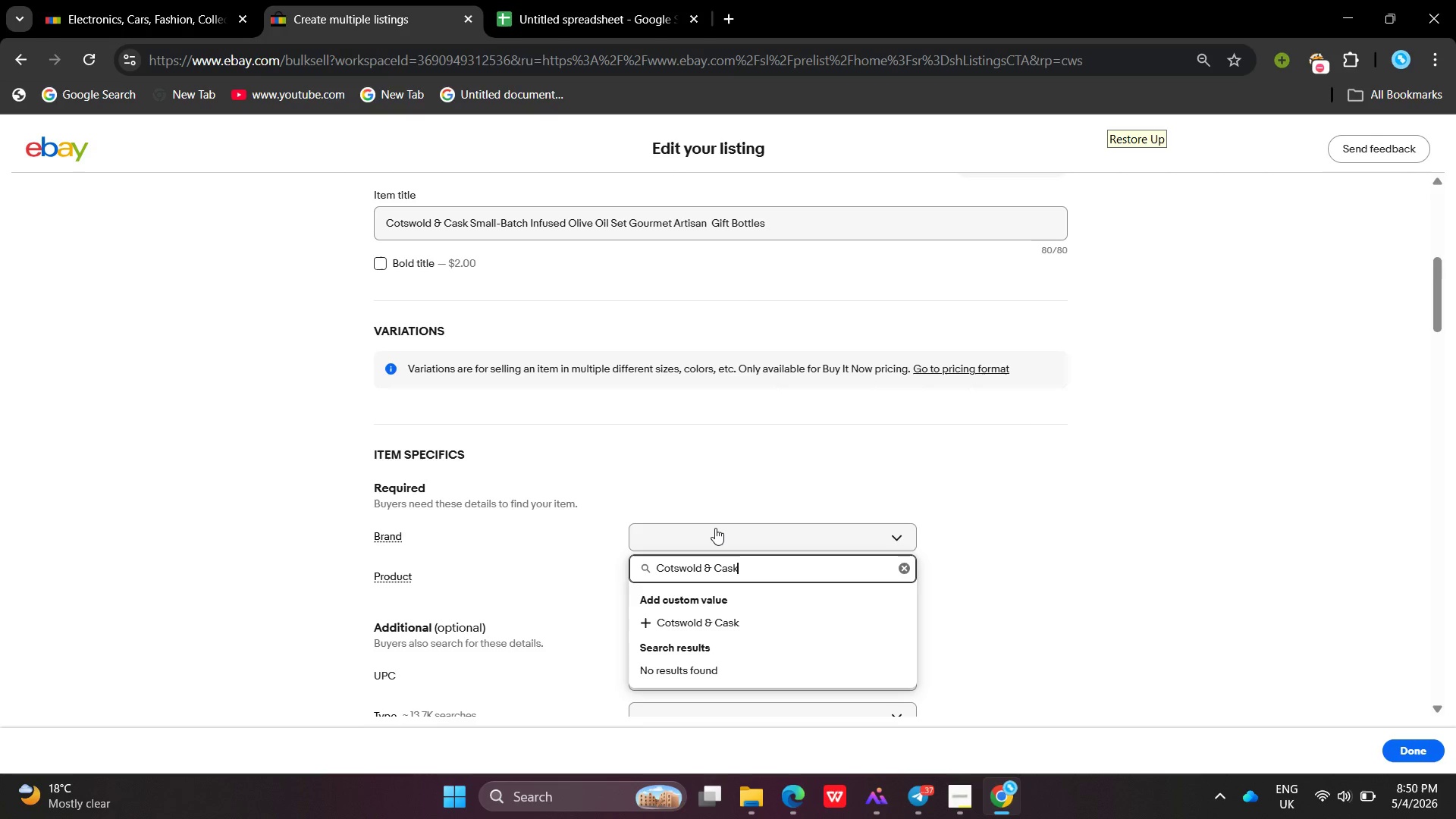 
key(Enter)
 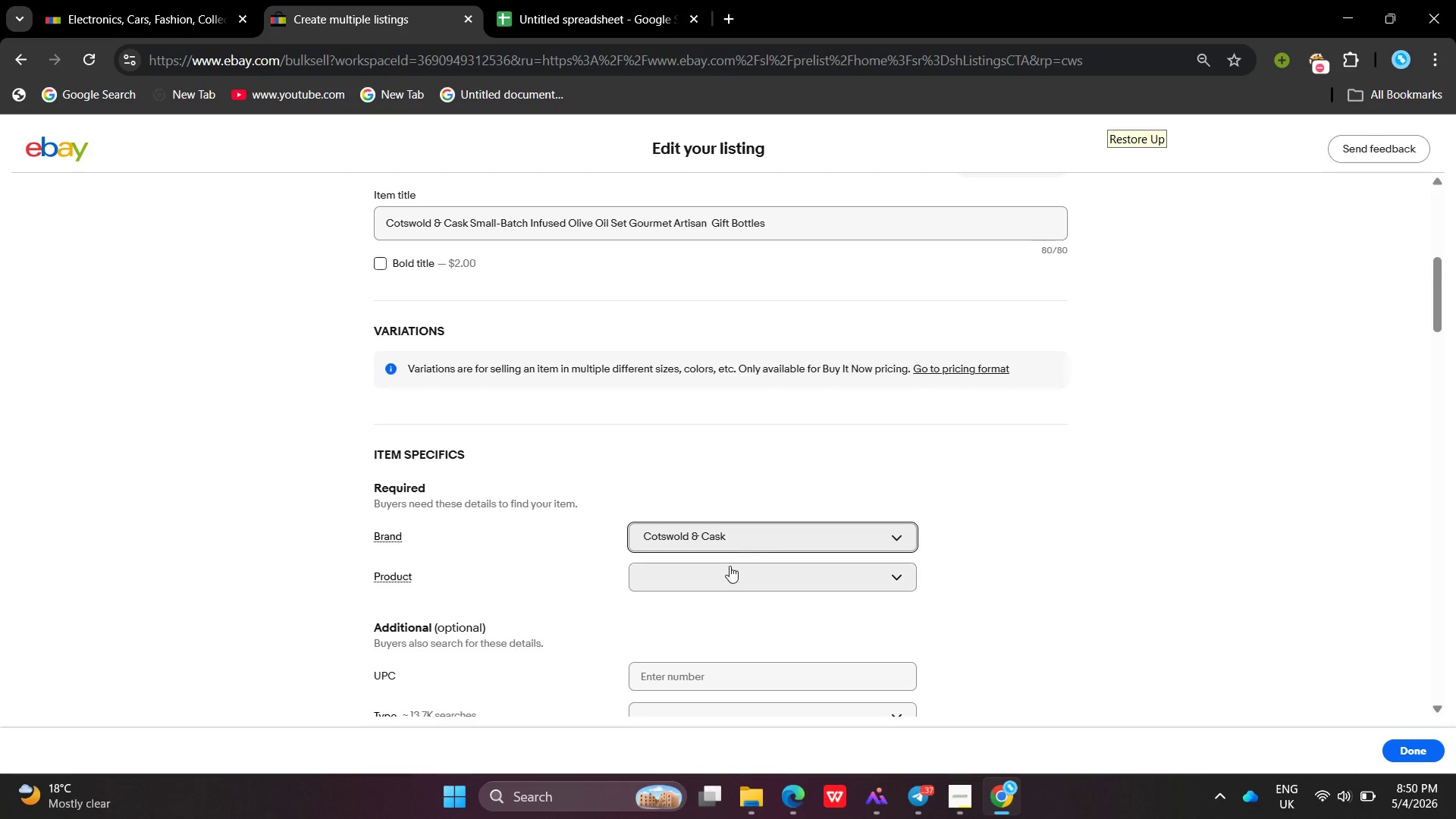 
left_click([730, 566])
 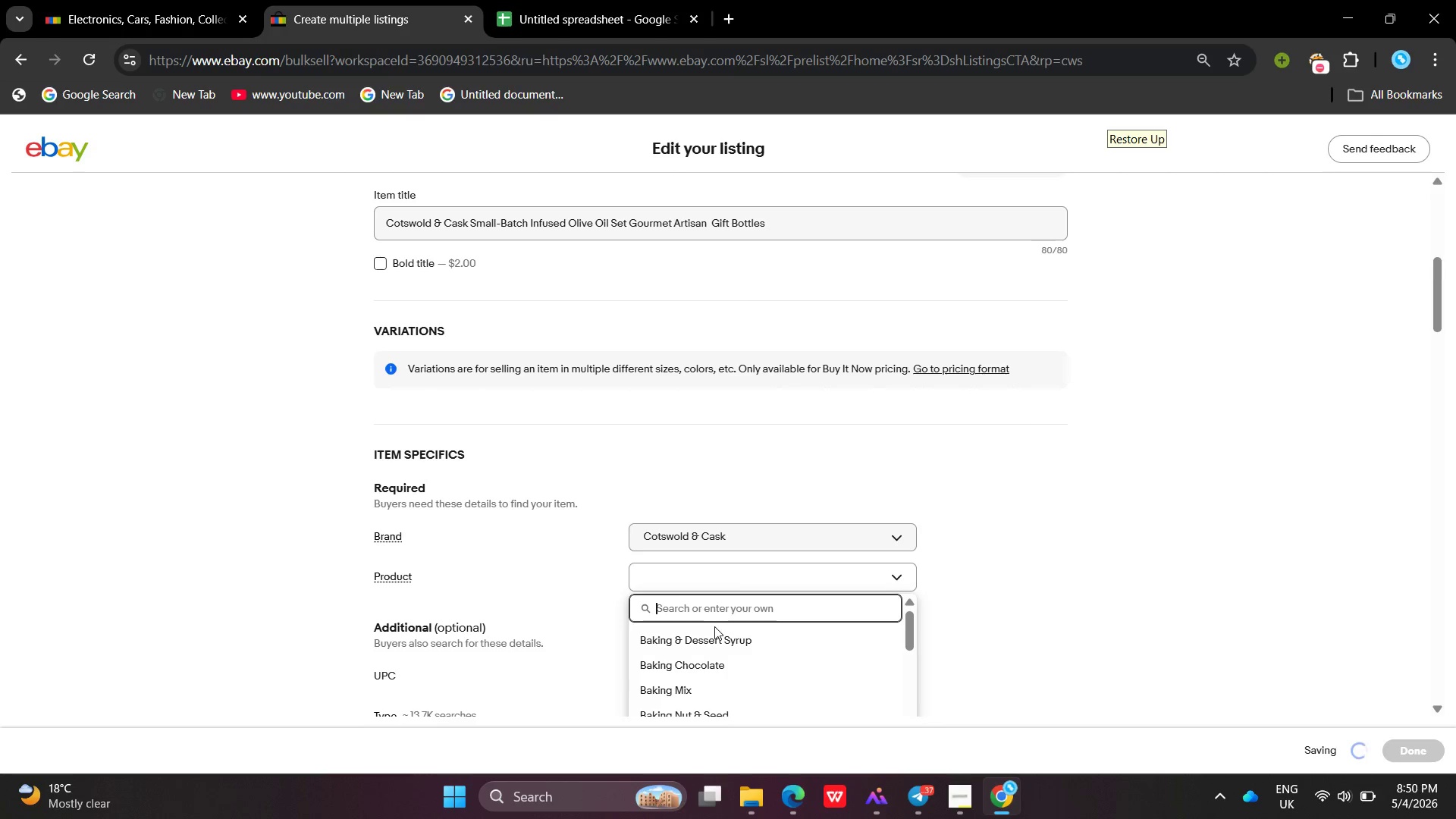 
type(Ol)
key(Backspace)
type(il)
 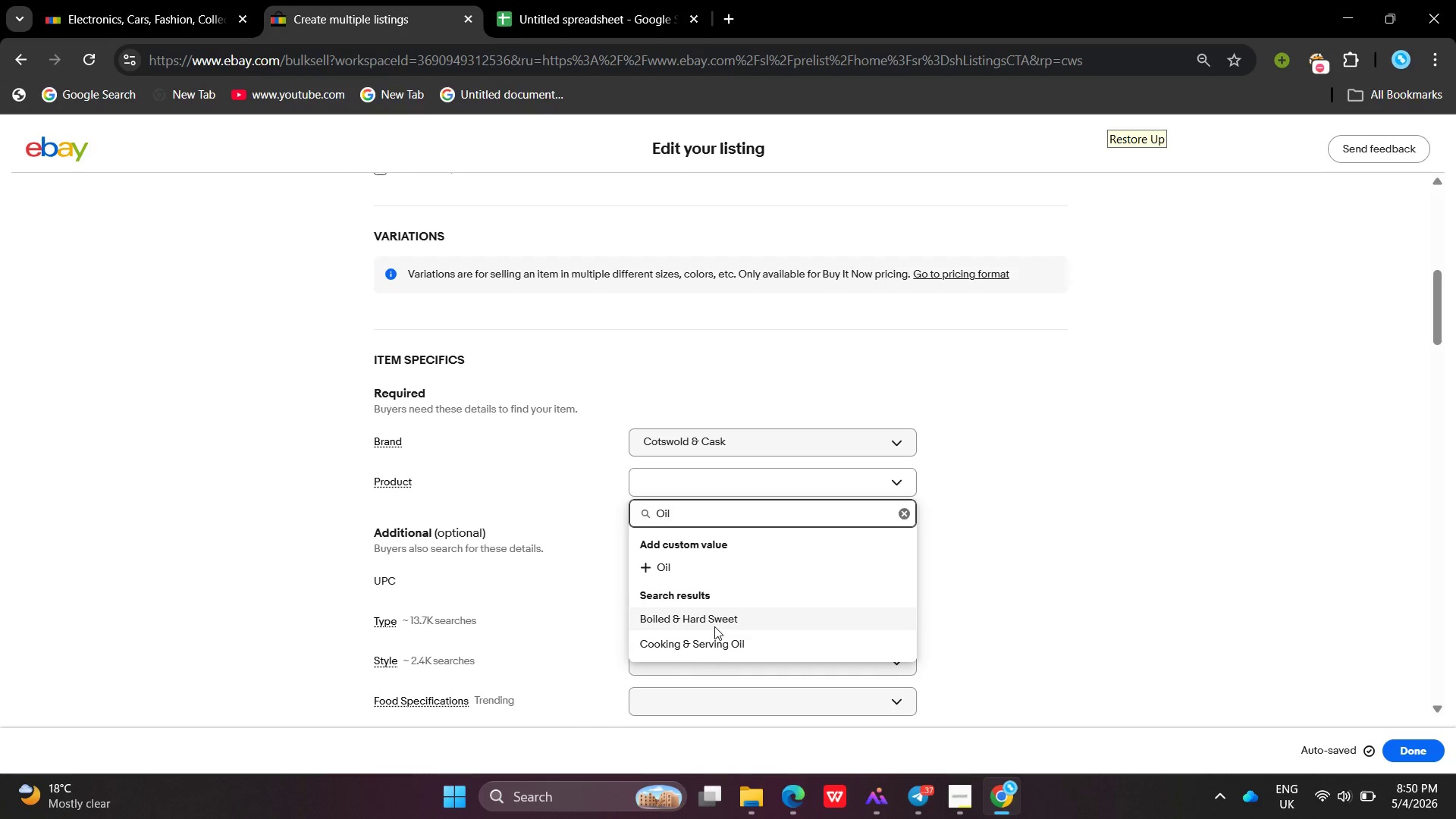 
left_click([714, 648])
 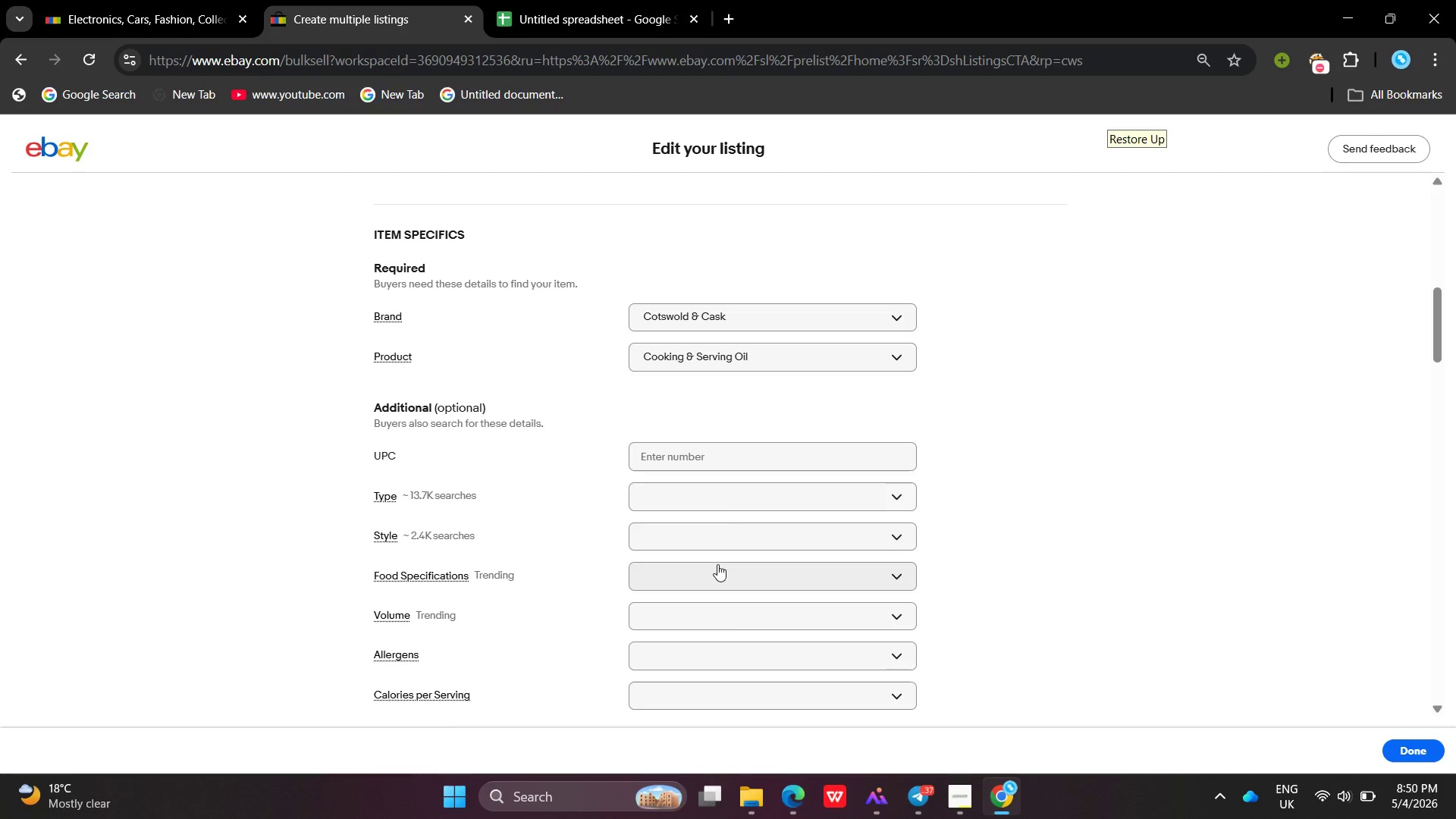 
left_click([704, 492])
 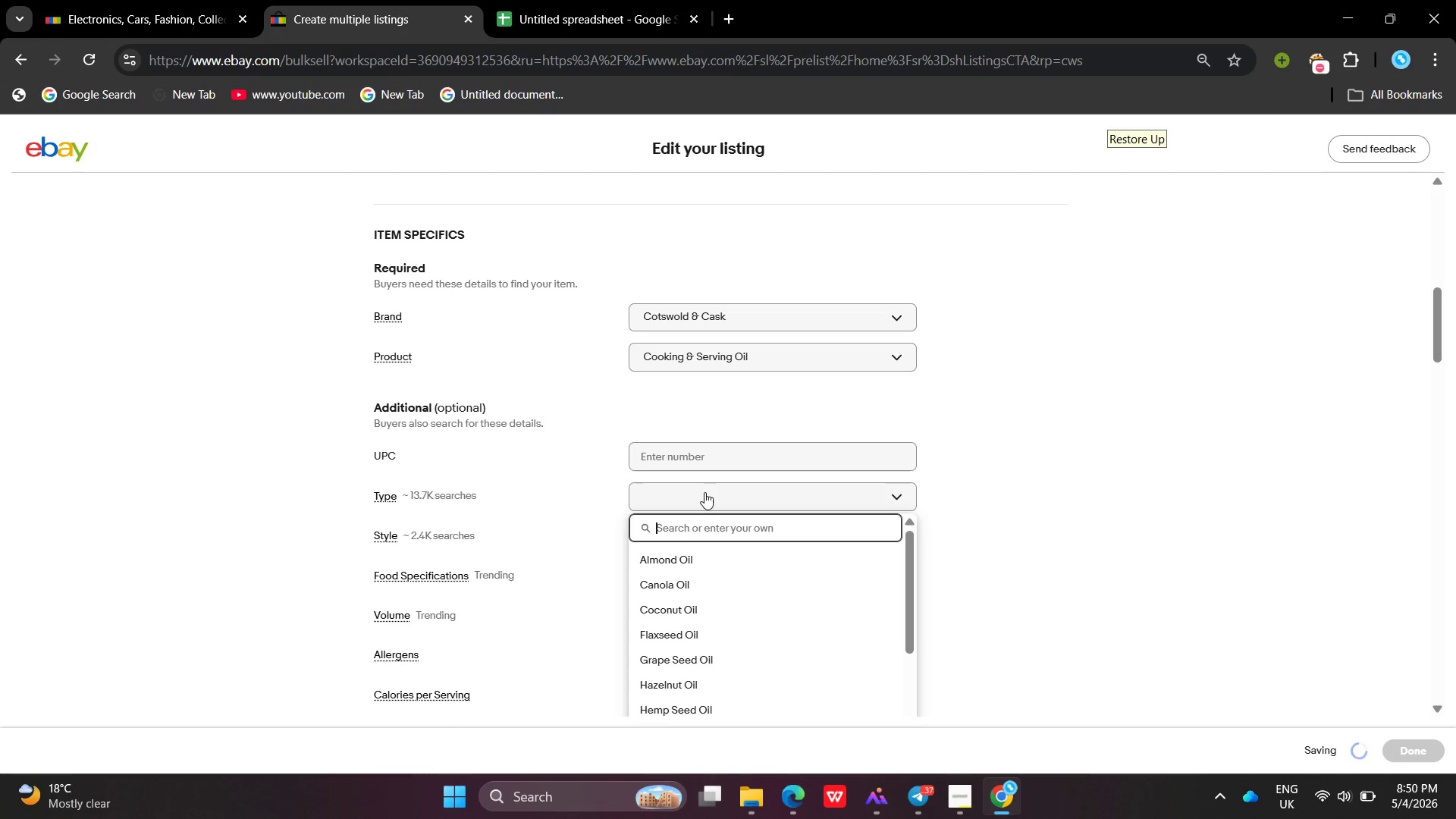 
type(Infused Olive OI)
key(Backspace)
key(Backspace)
type(OIL)
 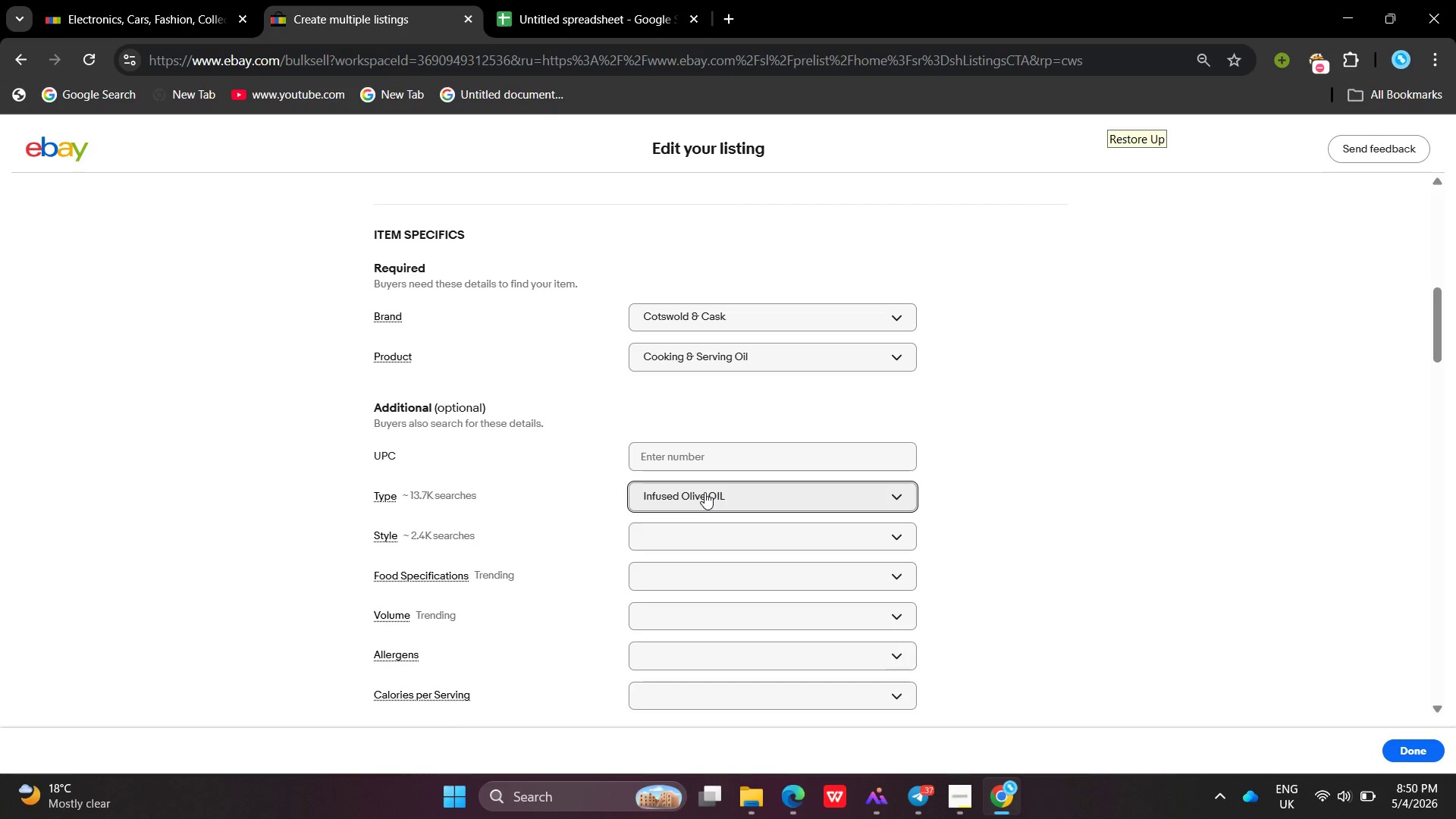 
 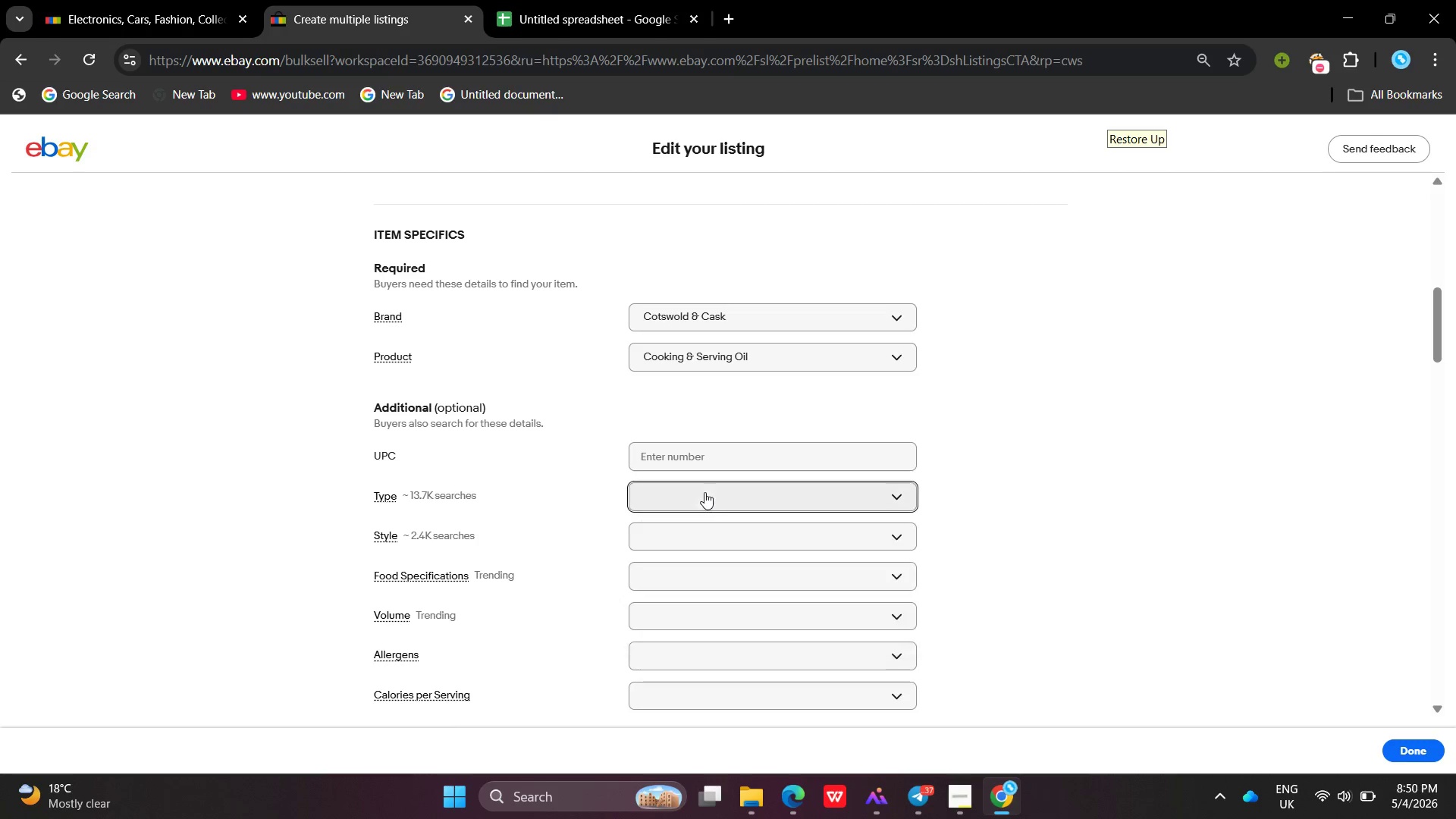 
key(Enter)
 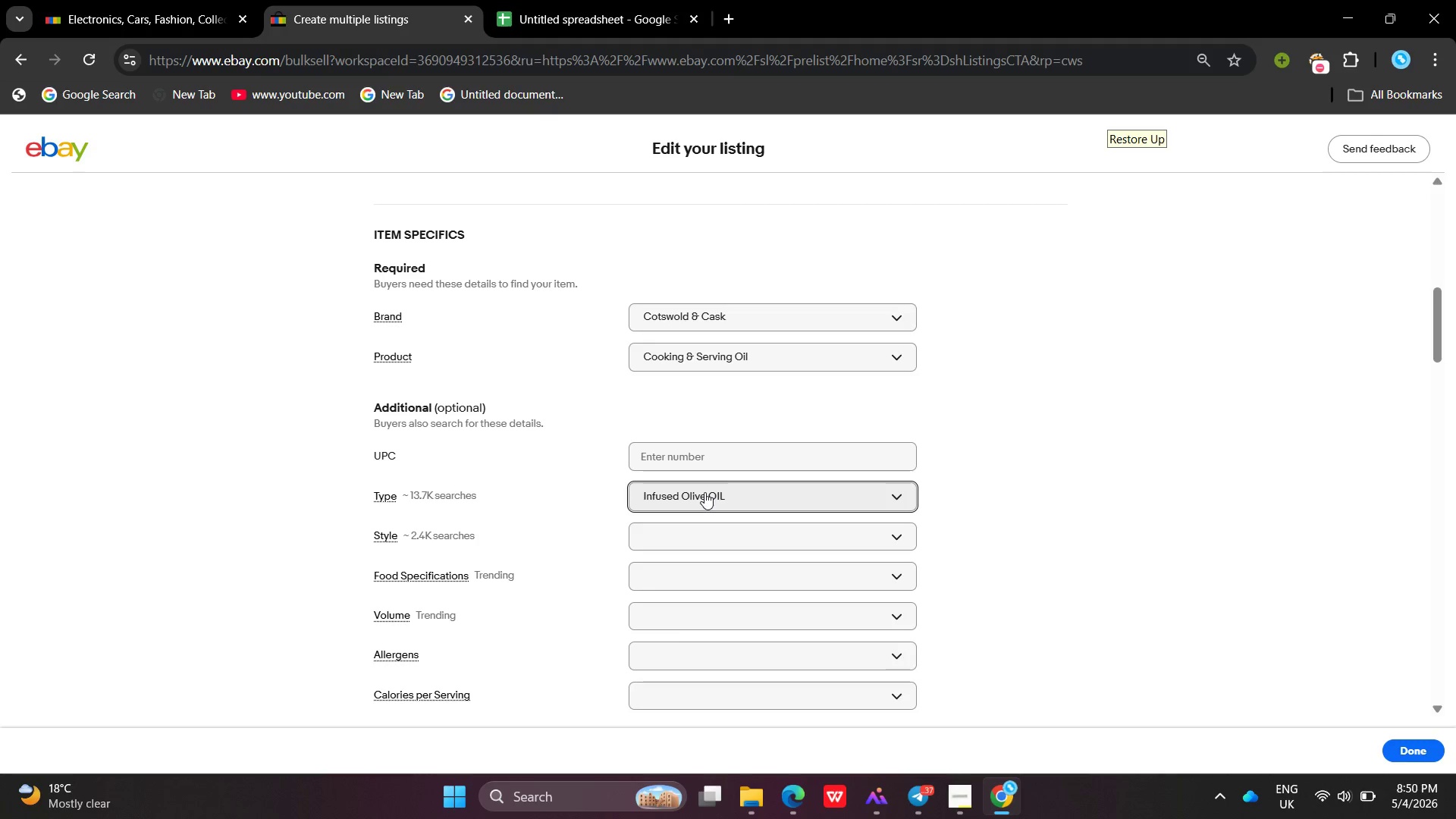 
left_click([704, 492])
 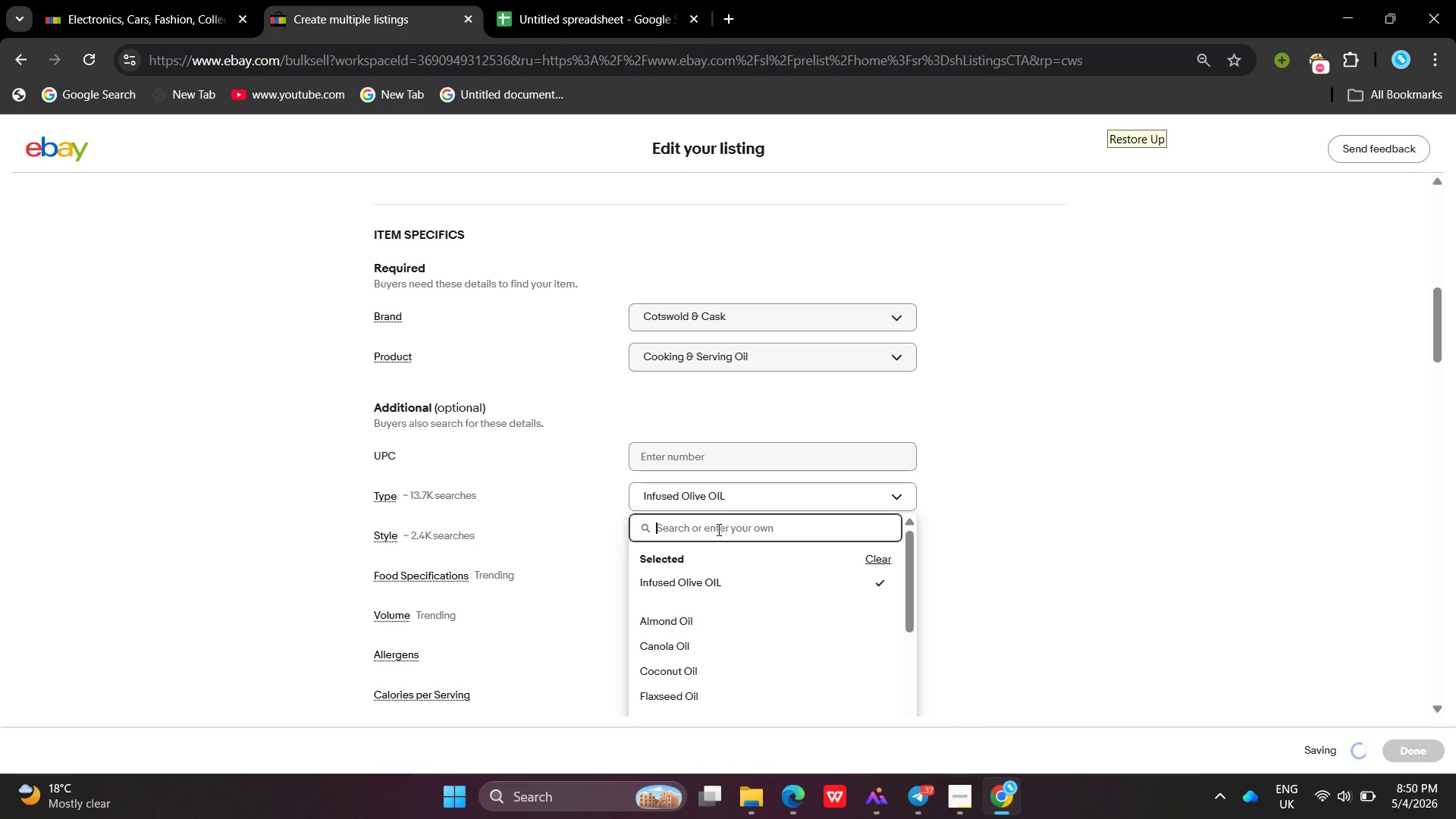 
type(Infused )
 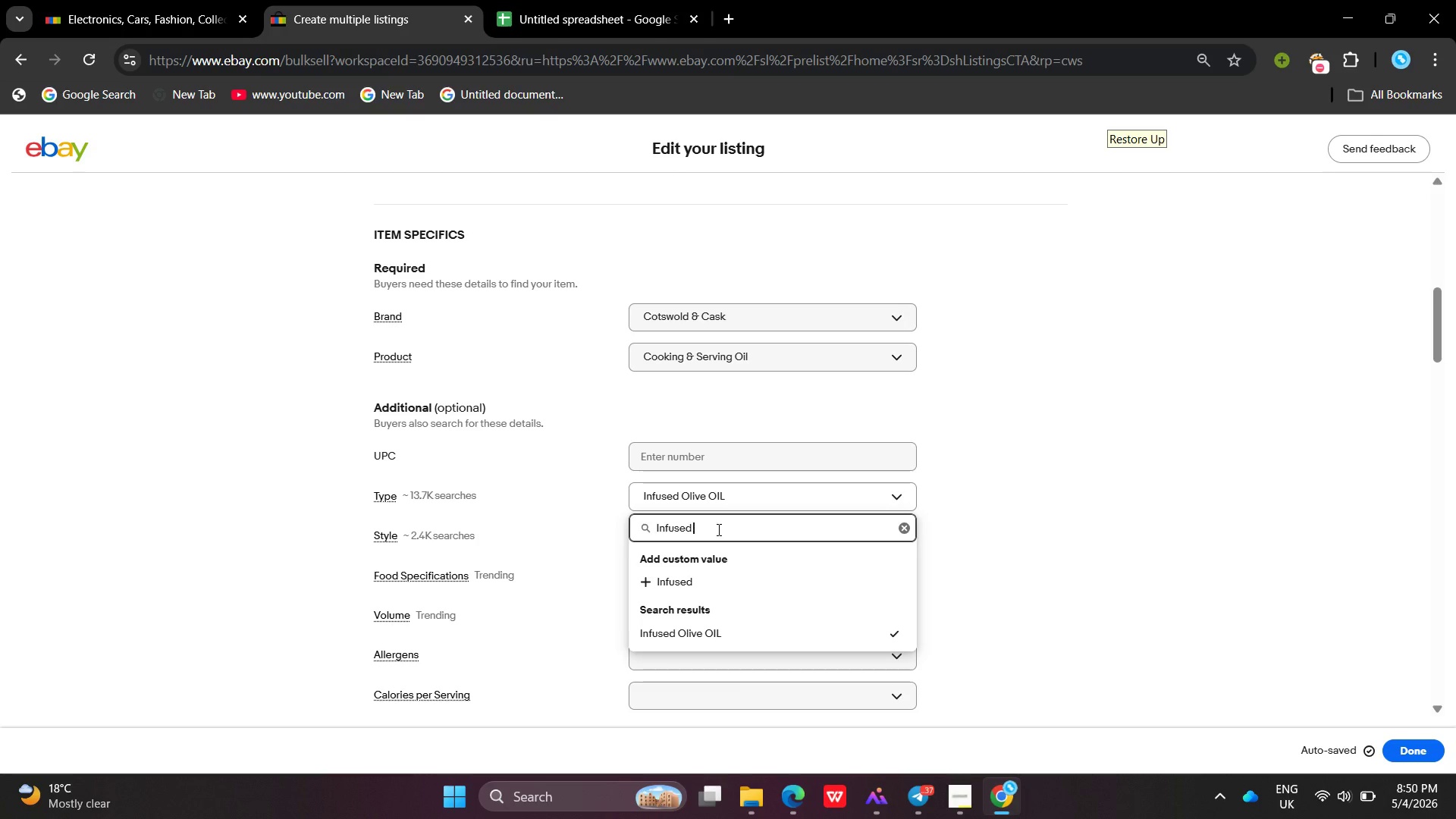 
type(Olivve )
key(Backspace)
key(Backspace)
key(Backspace)
type(e Oil)
 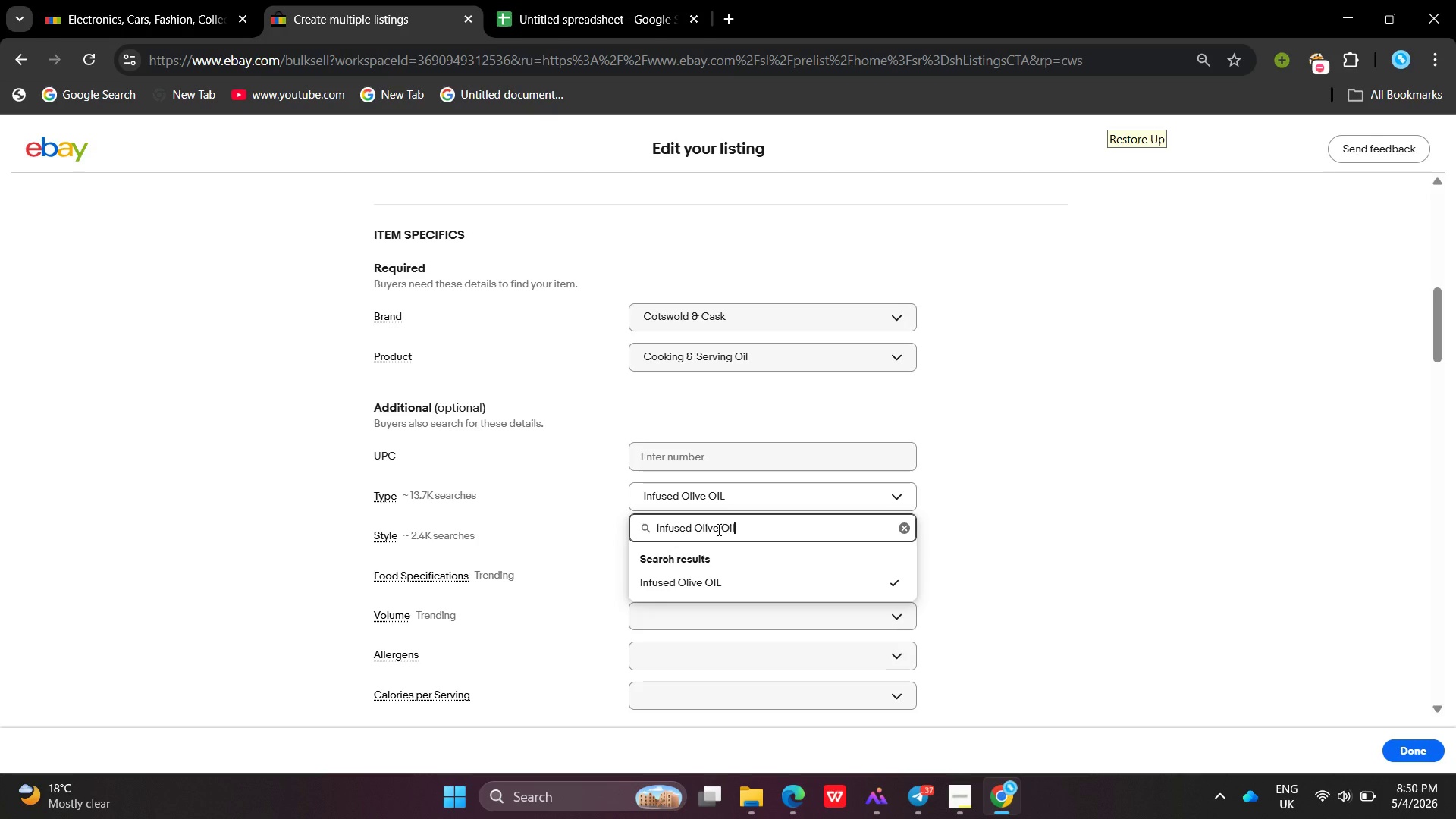 
key(Enter)
 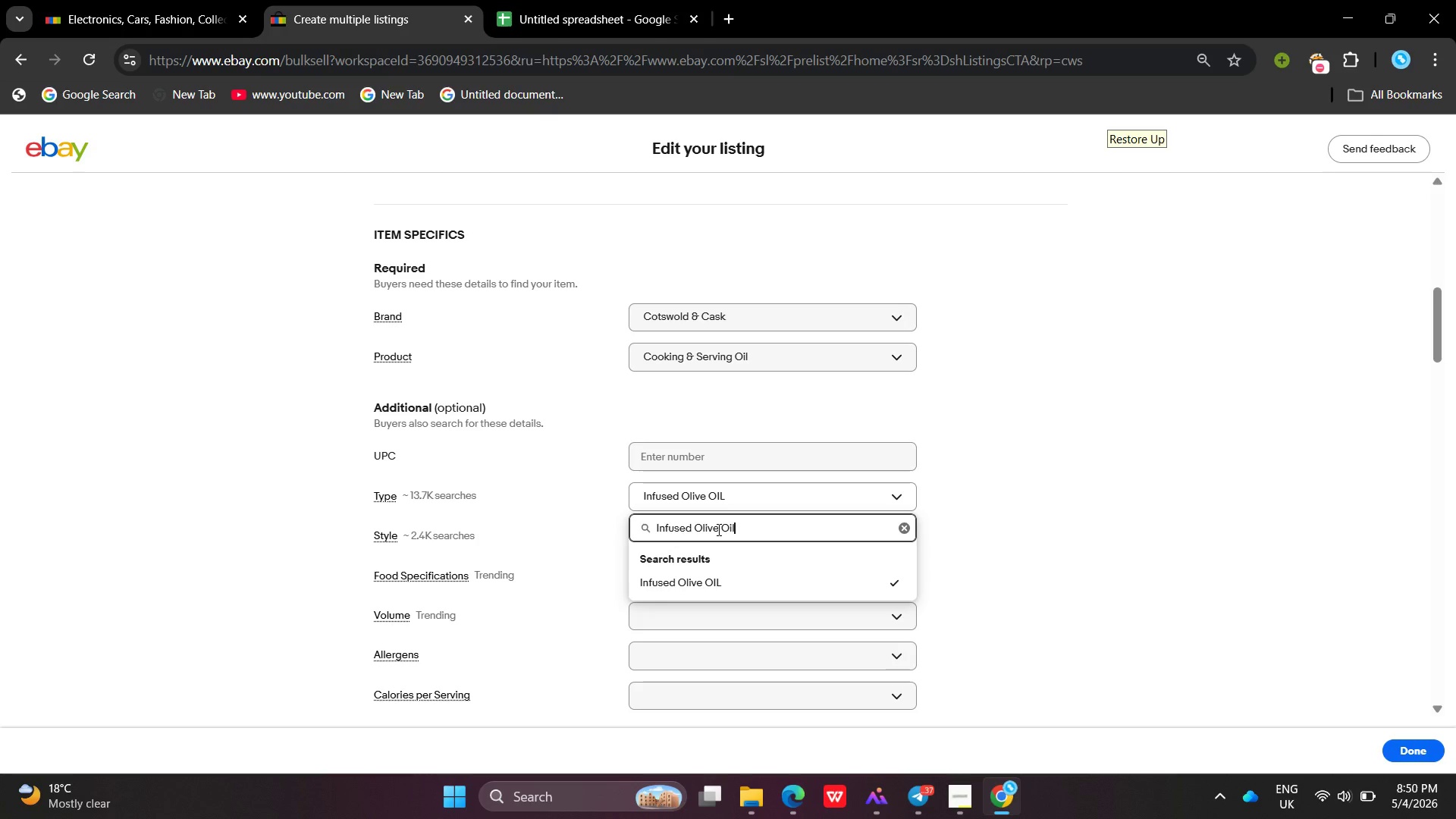 
key(Enter)
 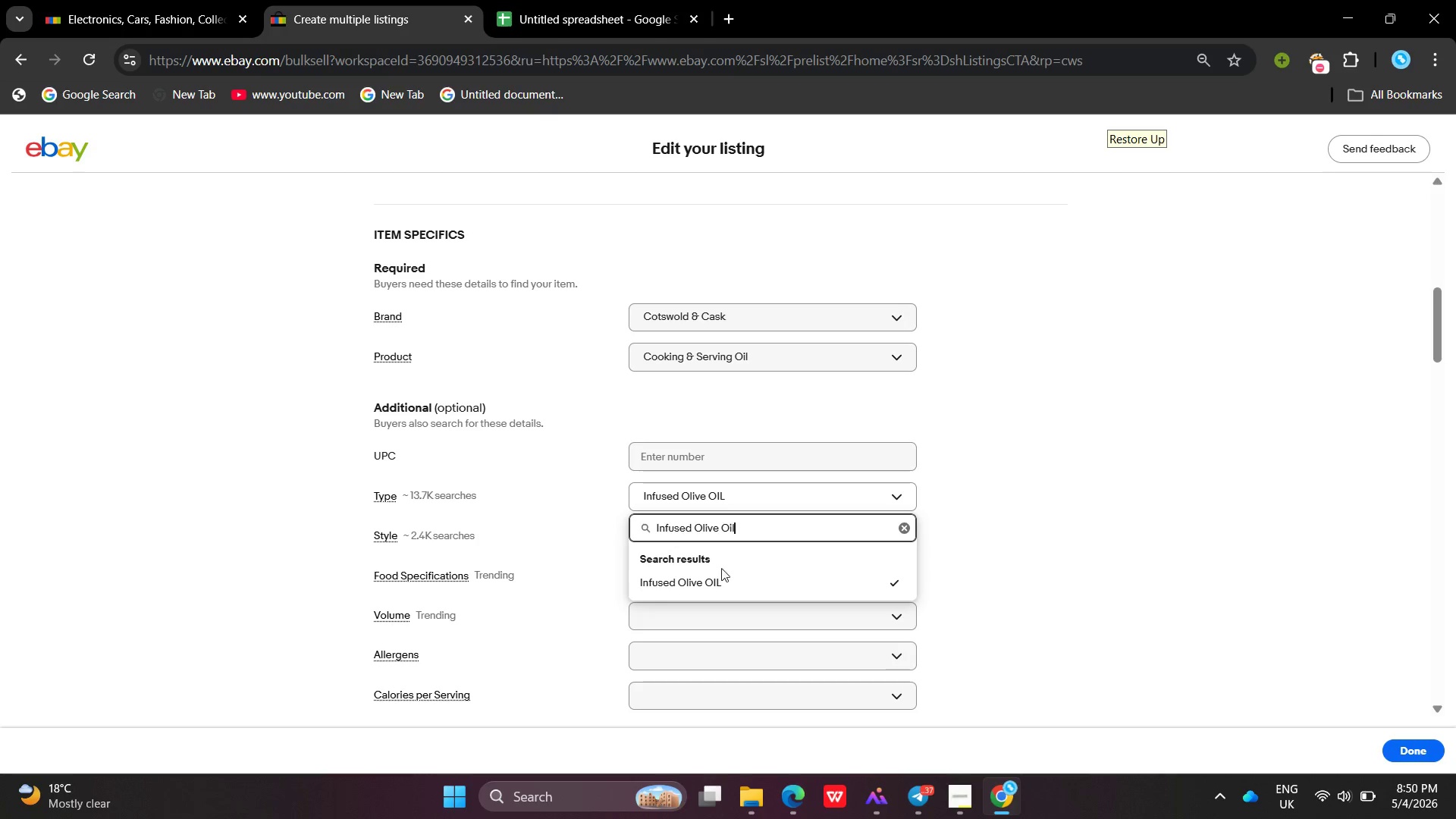 
left_click([721, 576])
 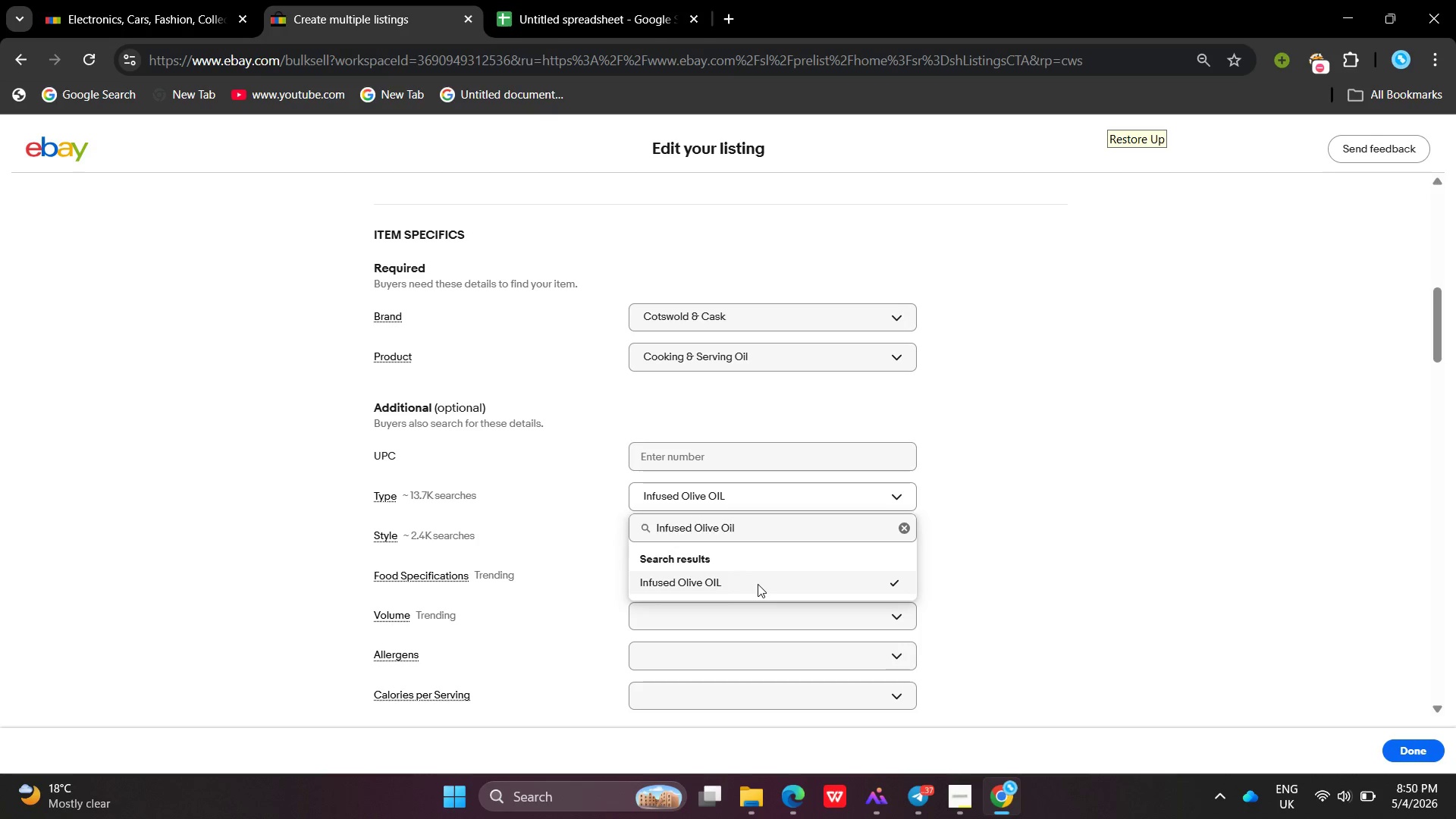 
left_click([758, 584])
 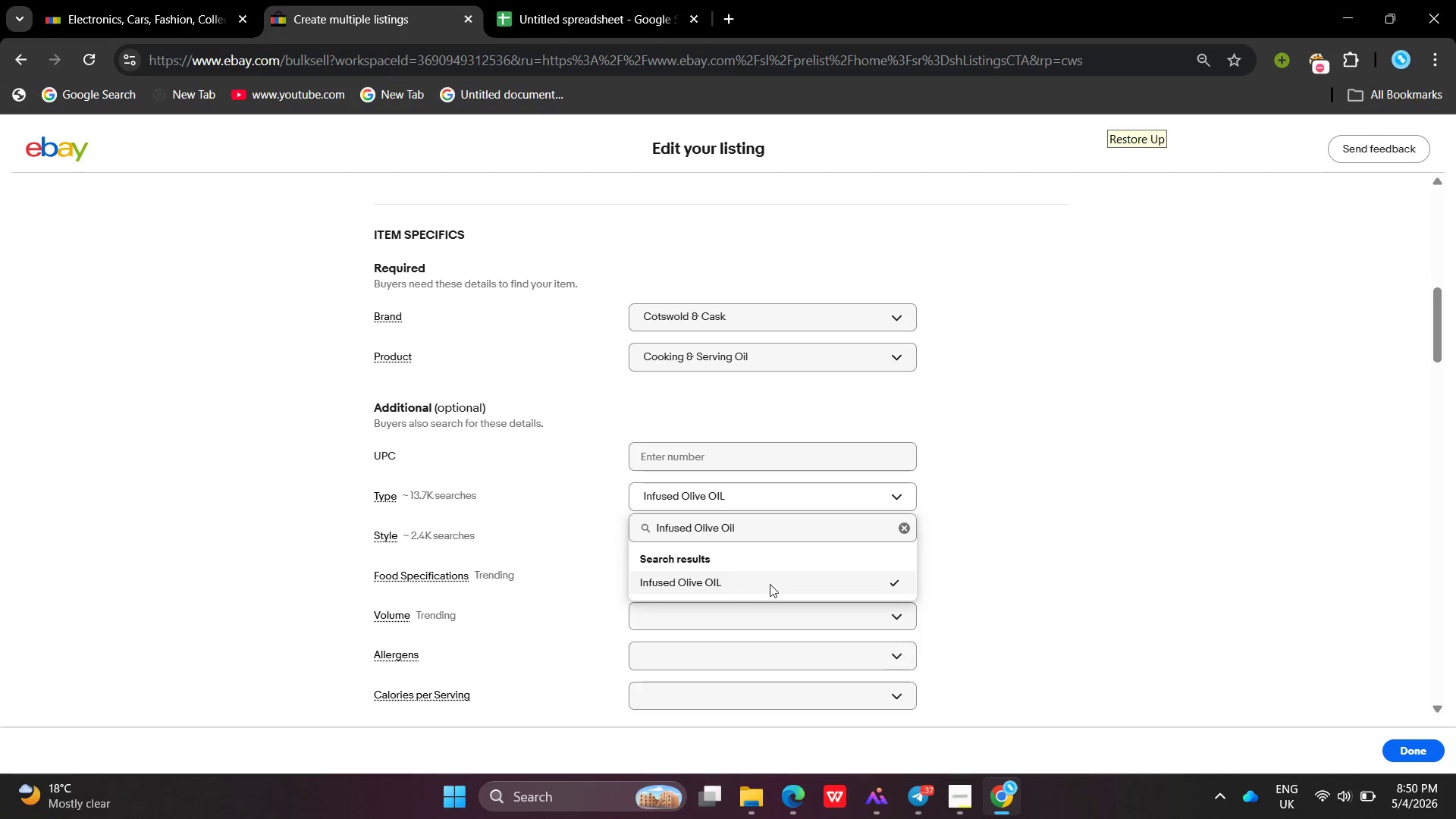 
left_click([770, 584])
 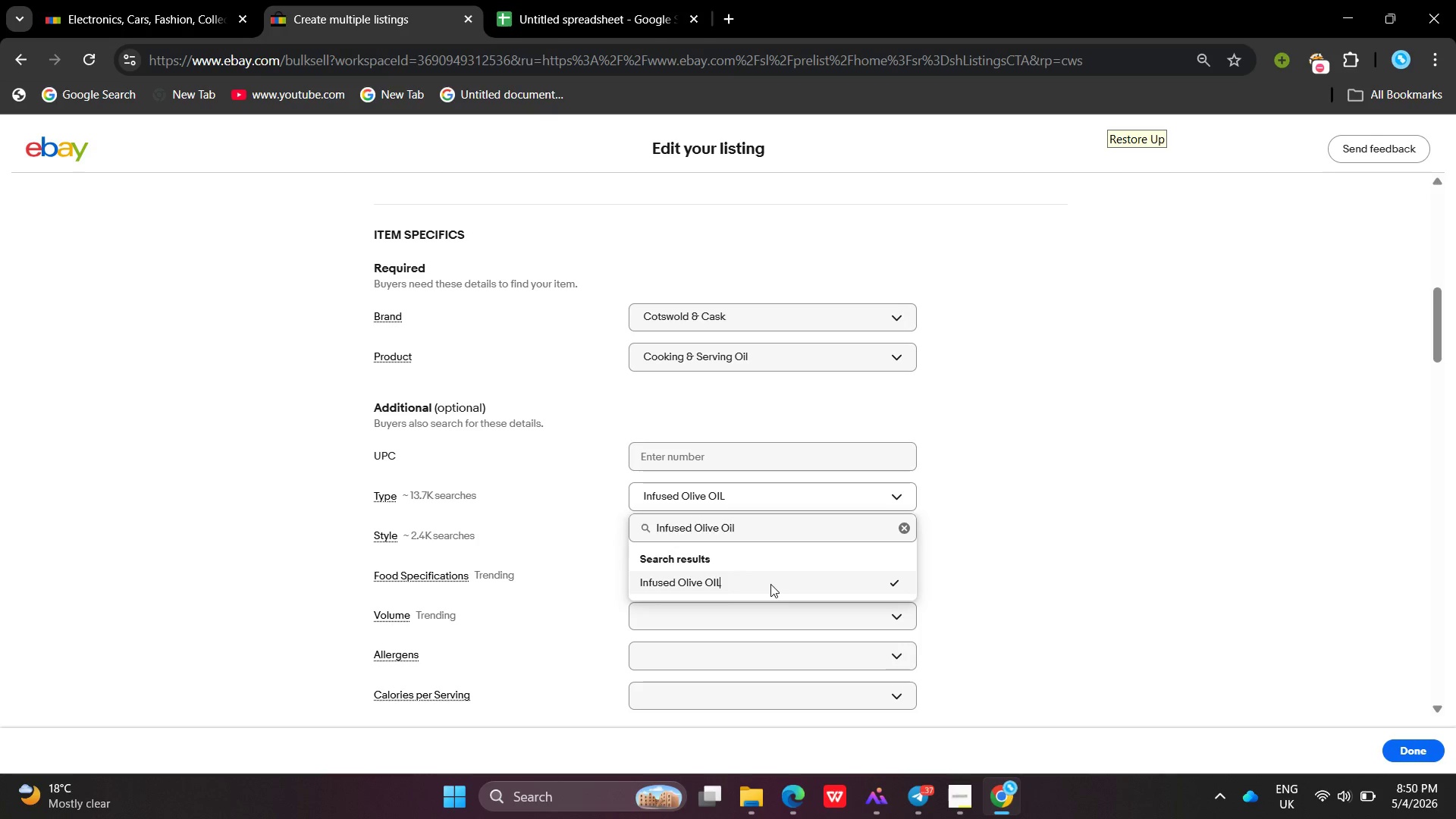 
key(Enter)
 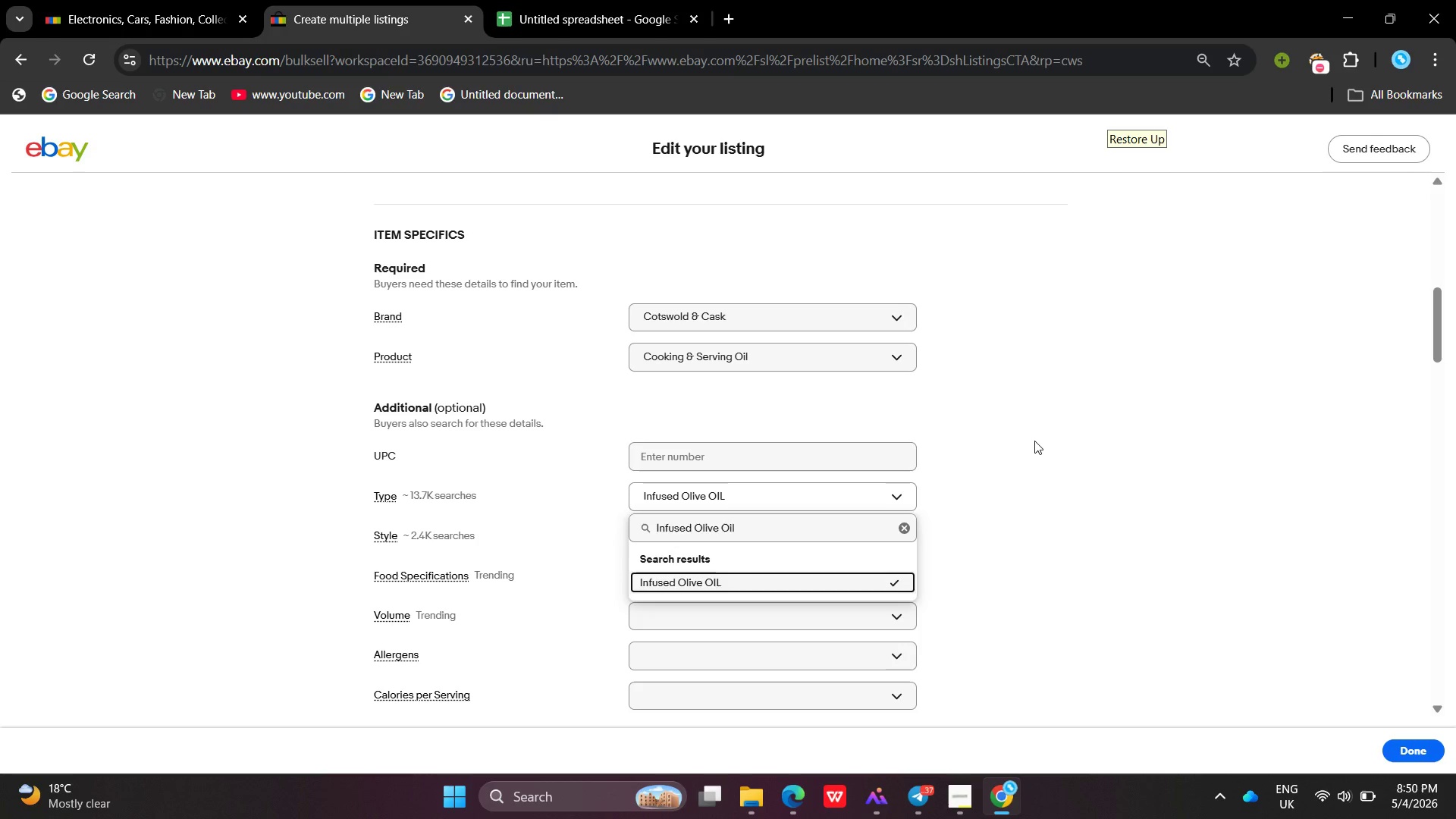 
left_click([1034, 441])
 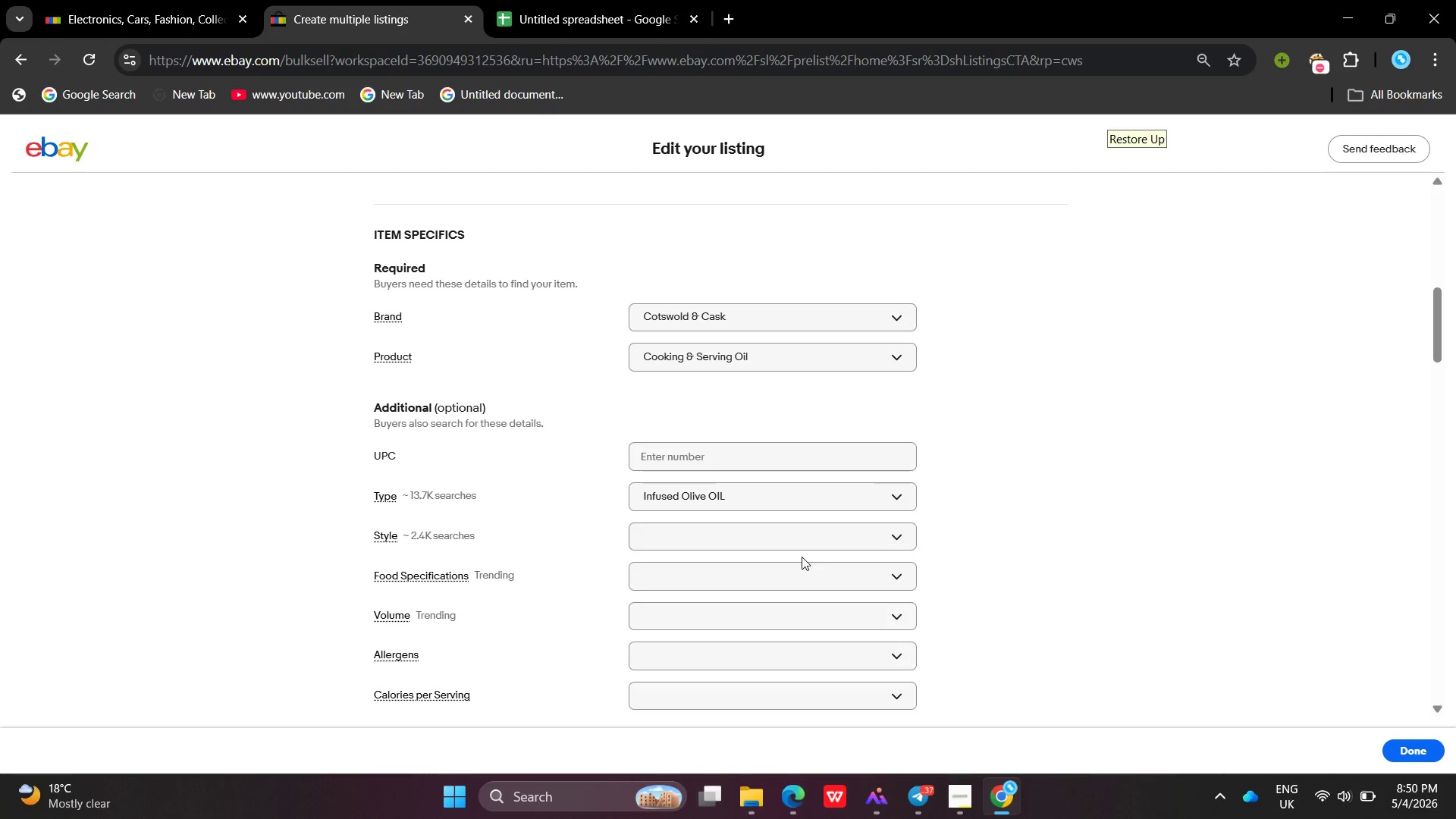 
left_click([797, 557])
 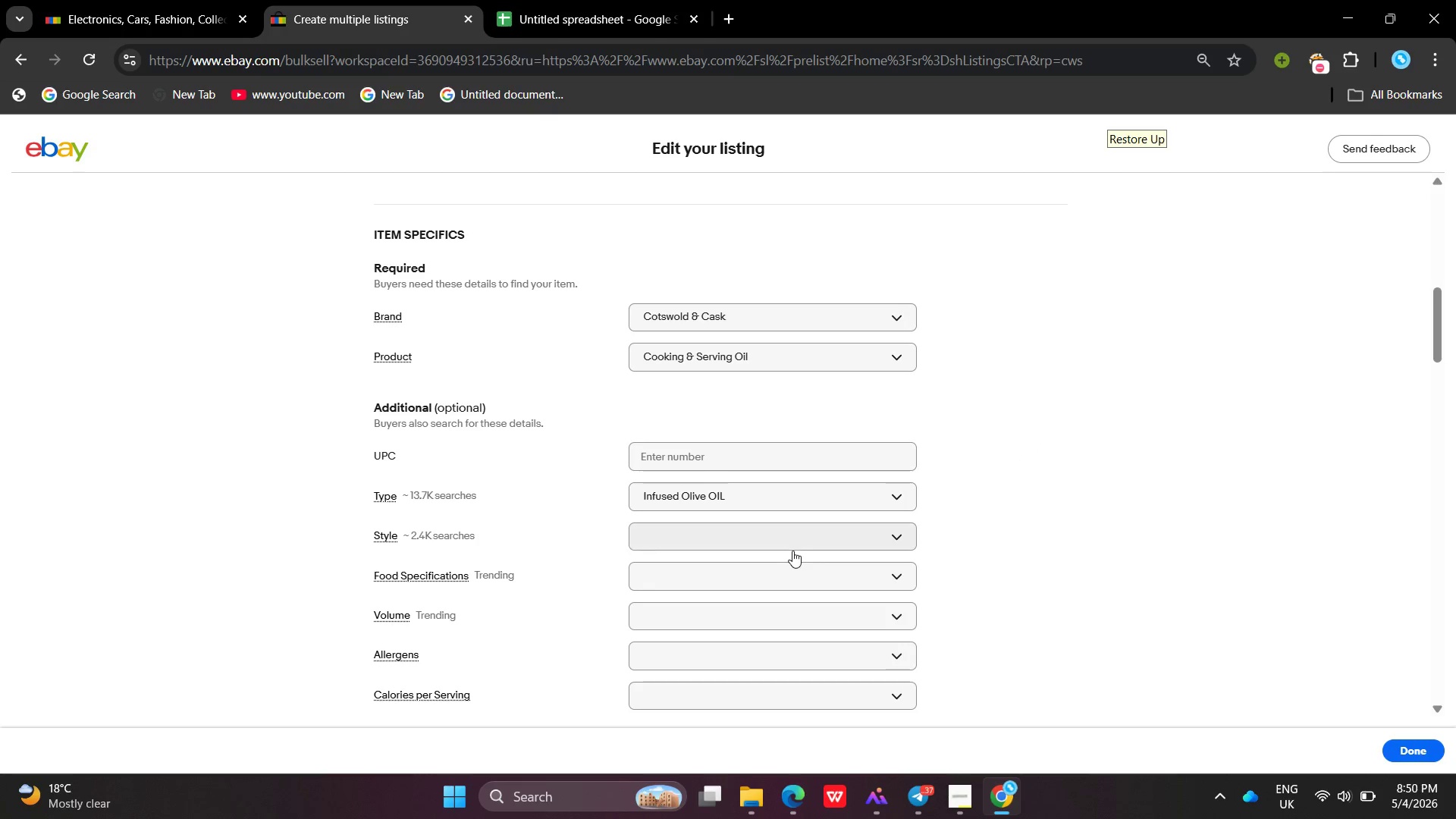 
left_click([792, 551])
 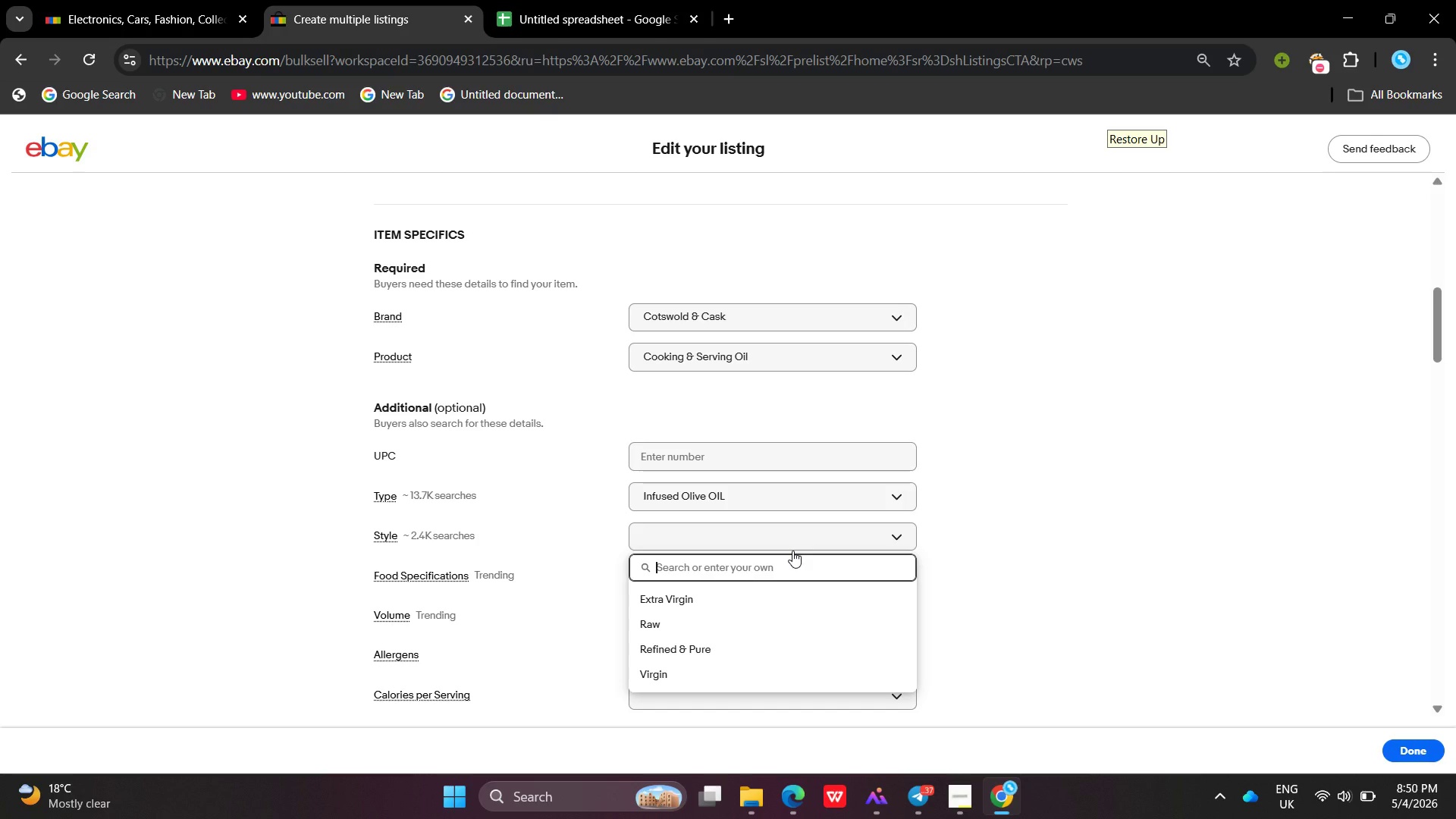 
left_click([752, 639])
 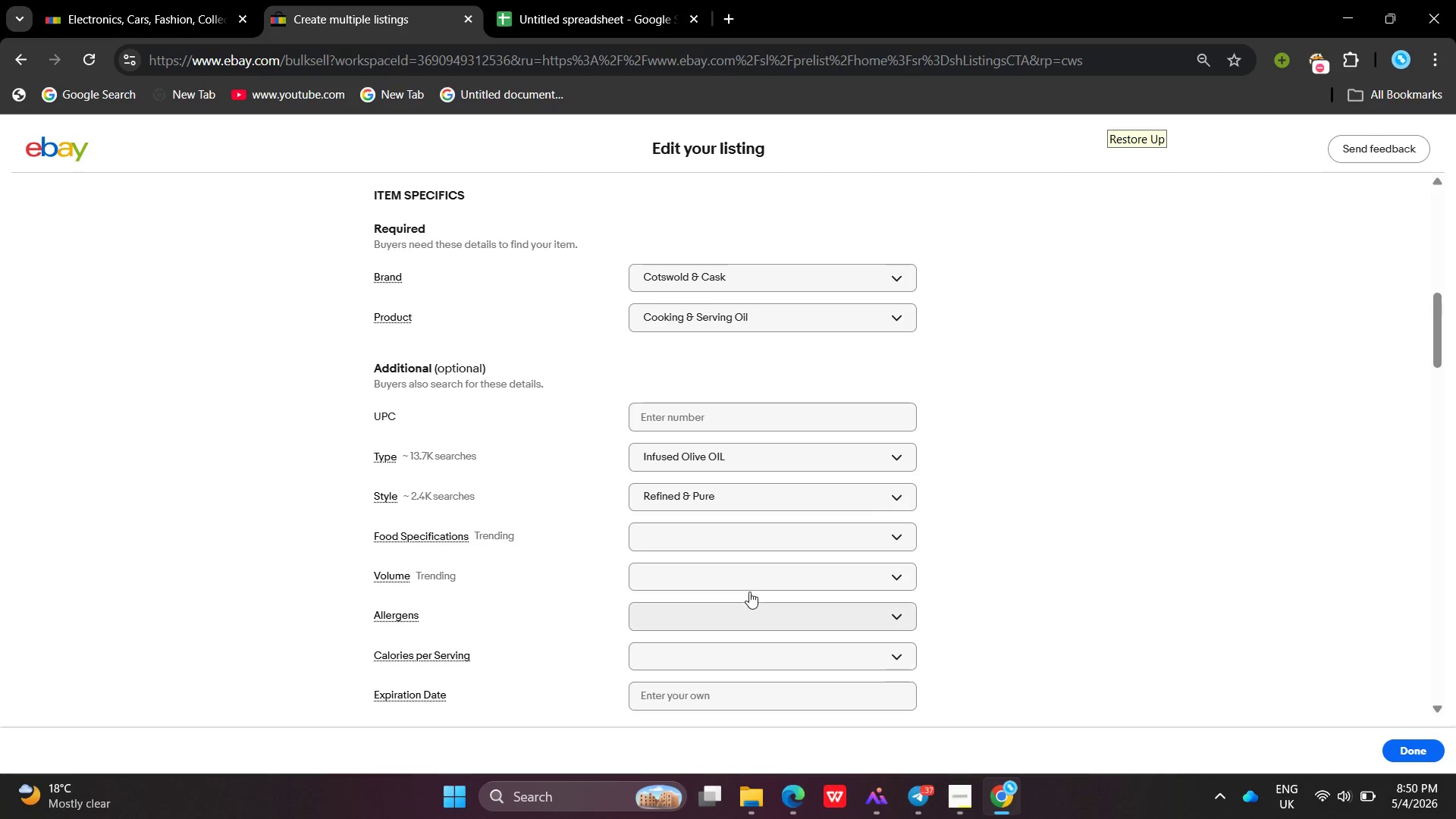 
left_click([742, 556])
 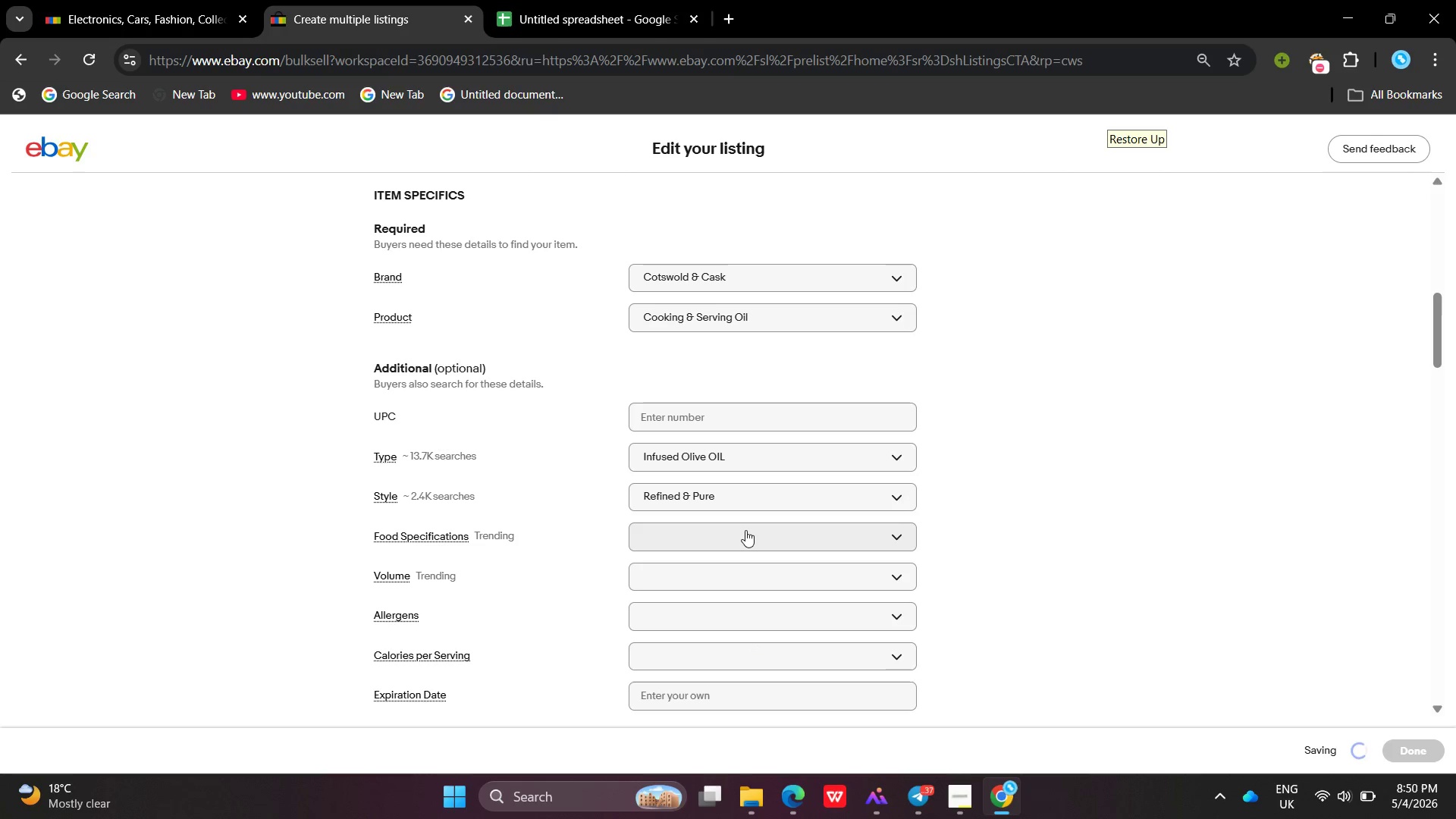 
left_click([745, 530])
 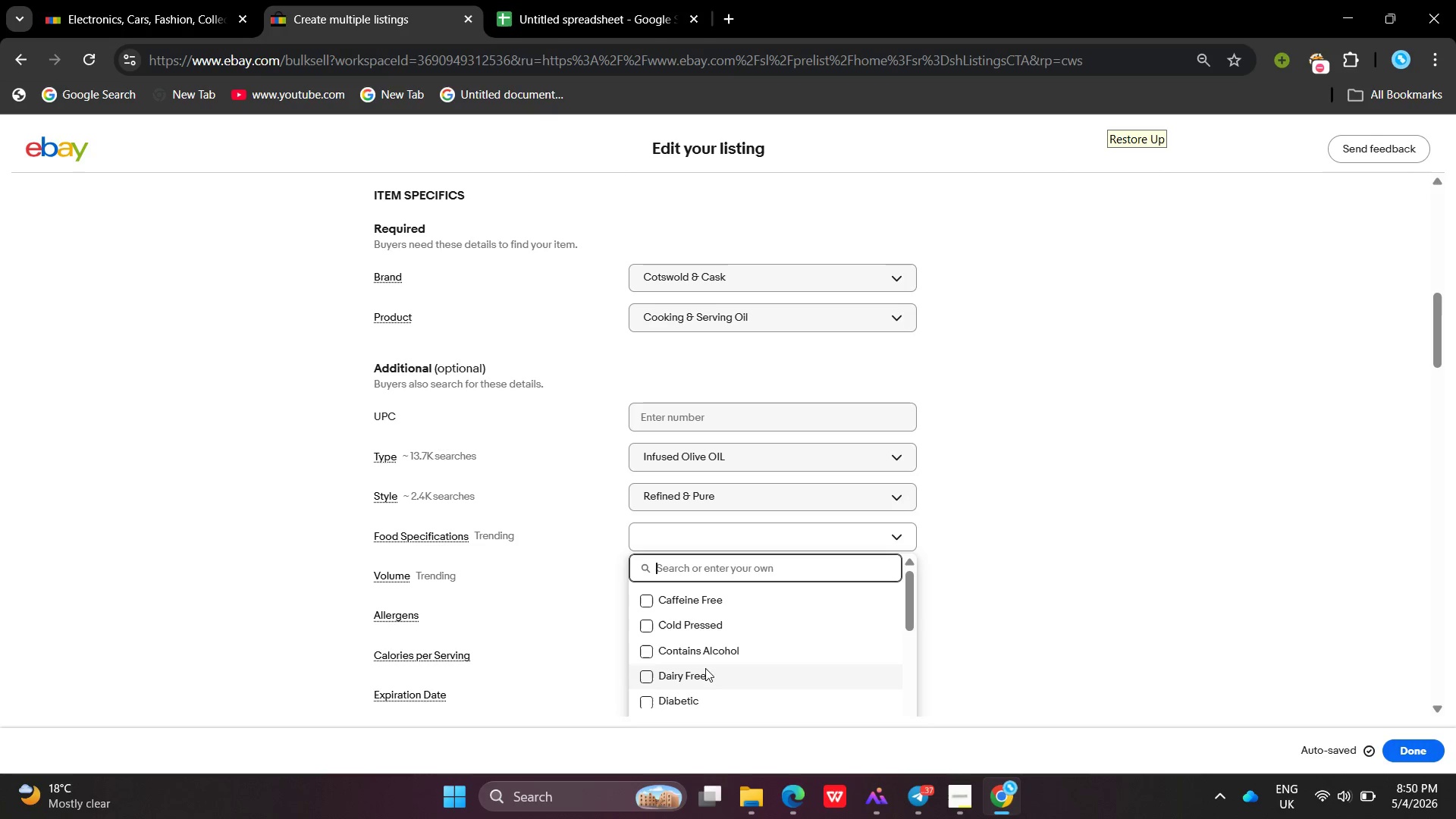 
type(Ou)
key(Backspace)
key(Backspace)
 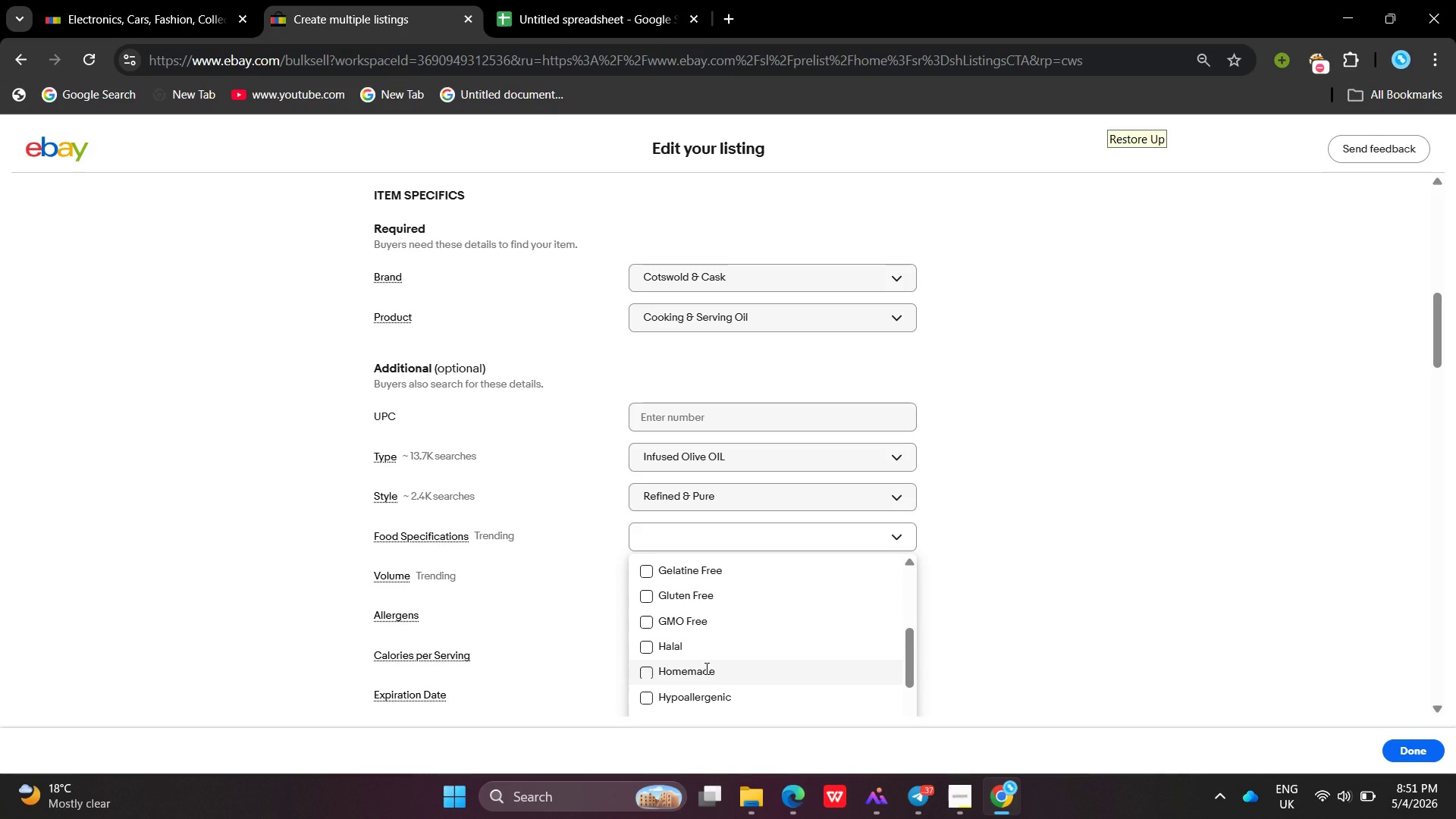 
wait(7.52)
 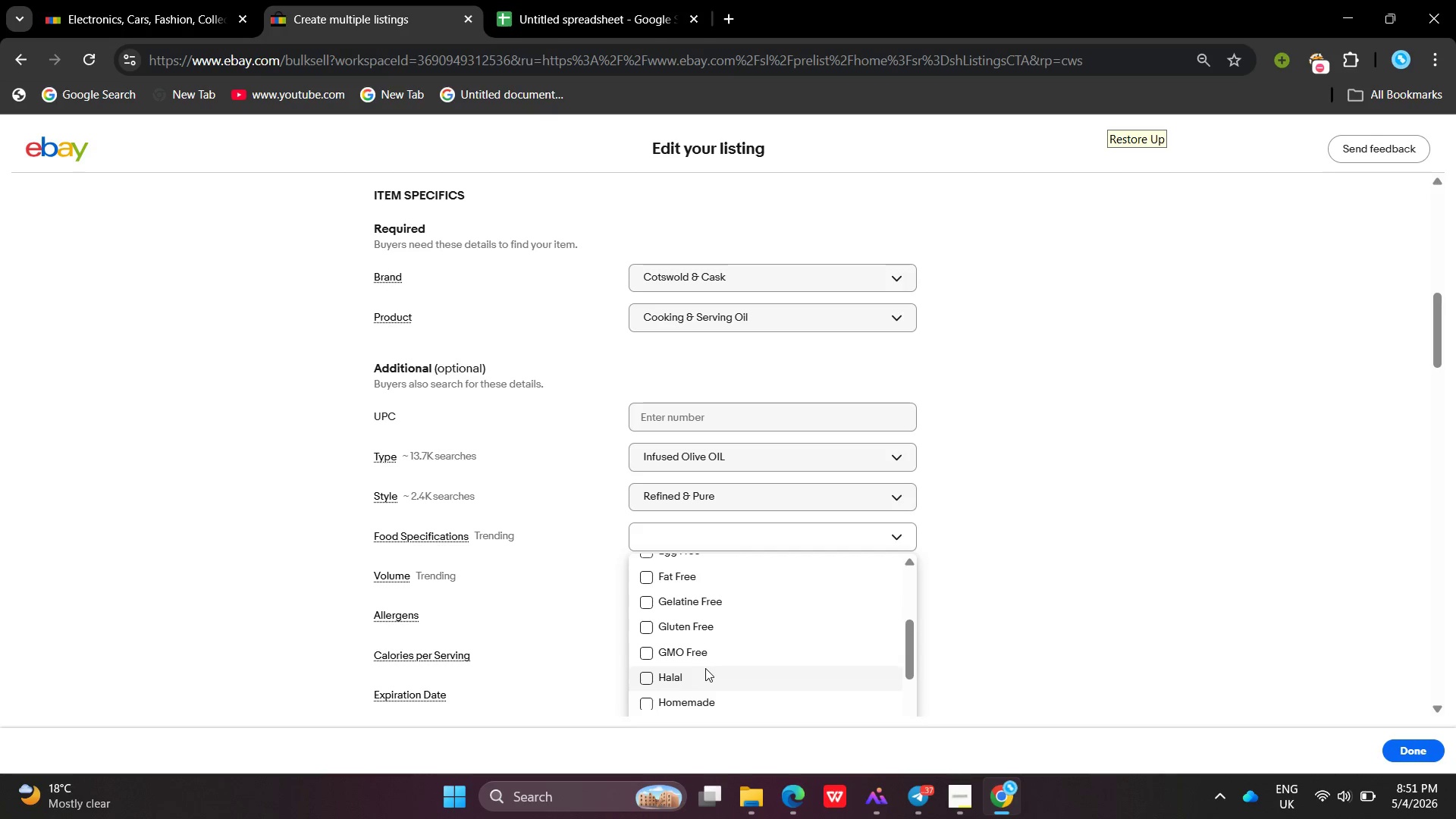 
left_click([632, 487])
 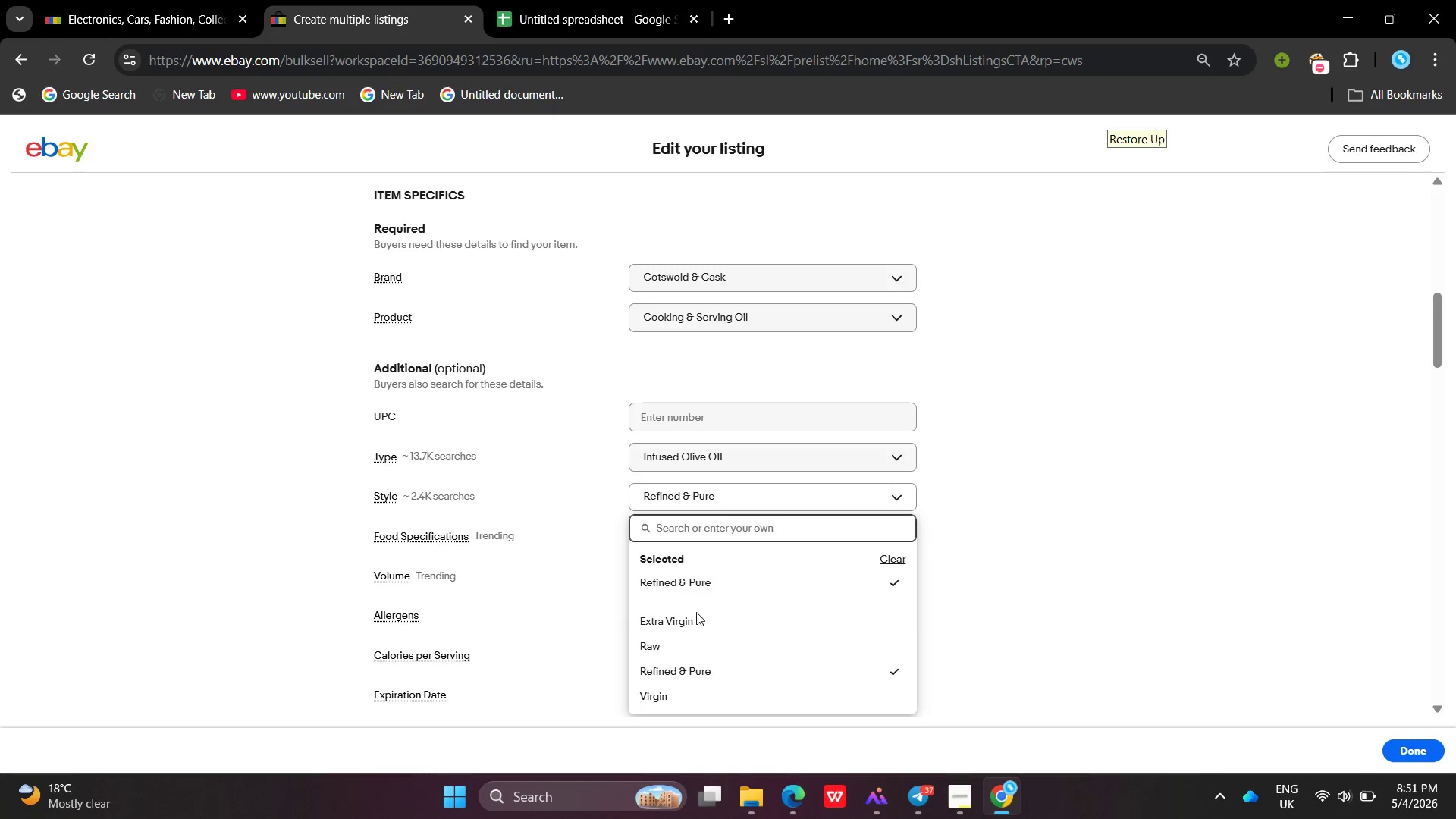 
left_click_drag(start_coordinate=[696, 631], to_coordinate=[697, 617])
 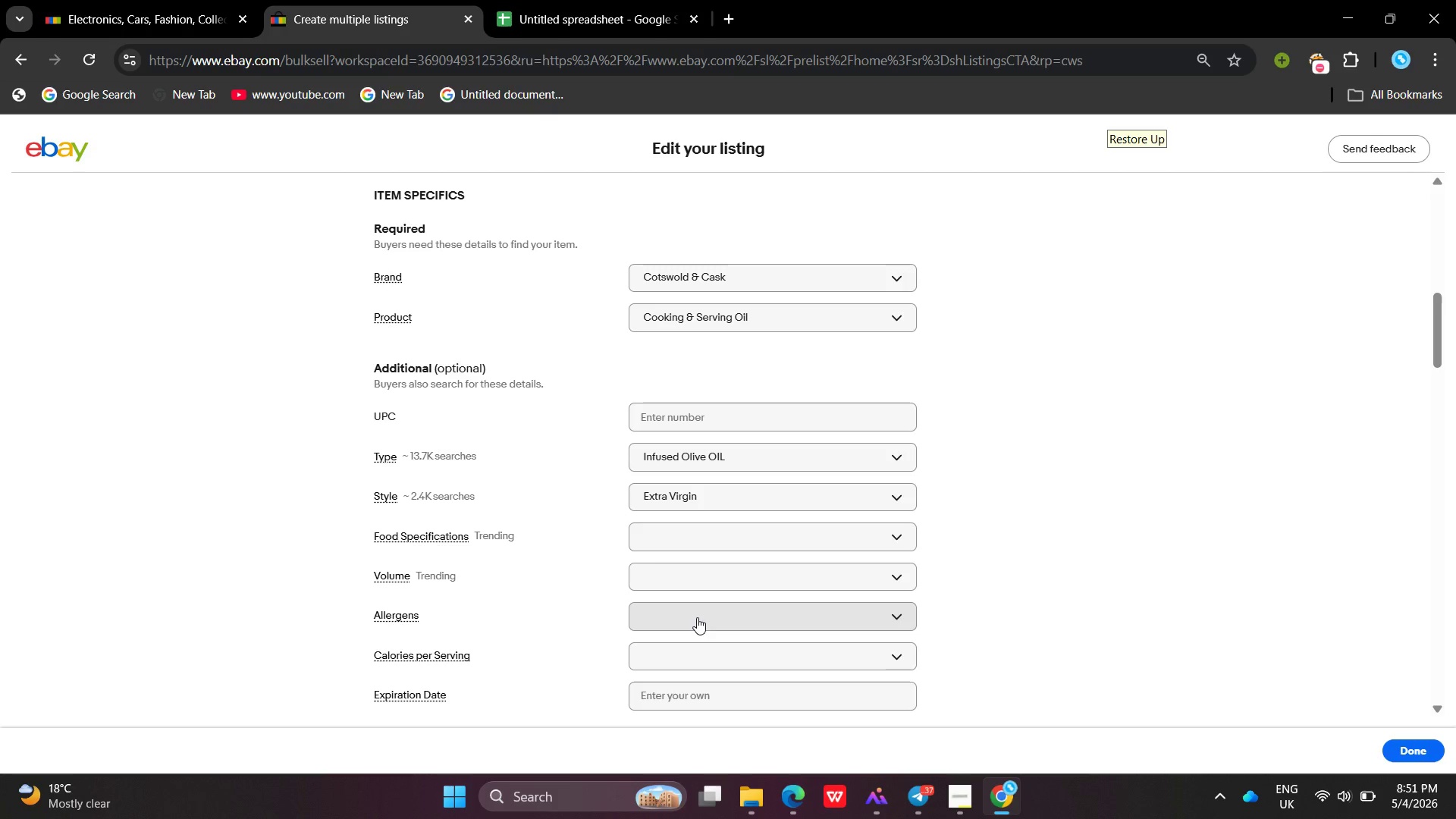 
left_click([697, 617])
 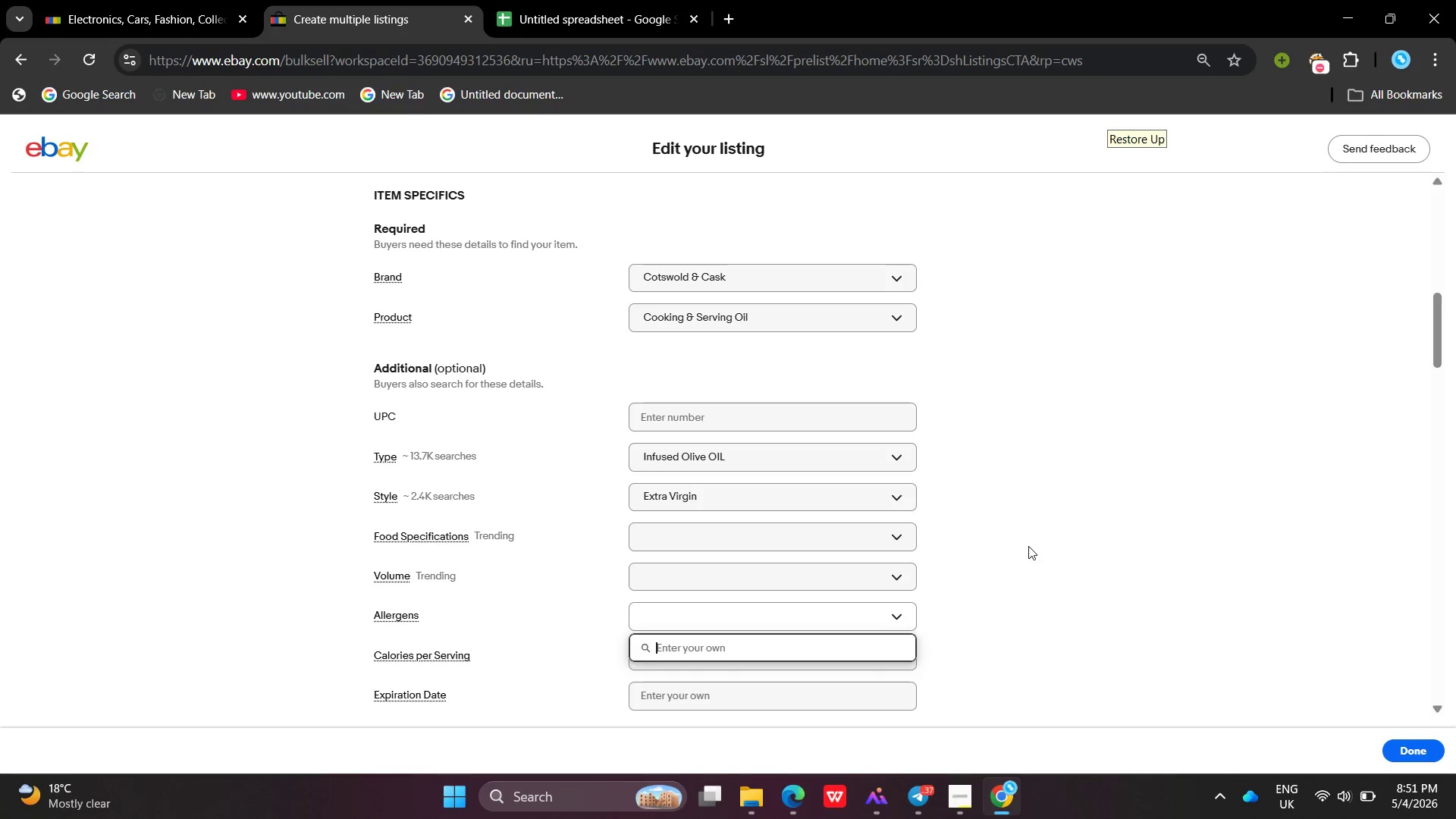 
left_click([1028, 546])
 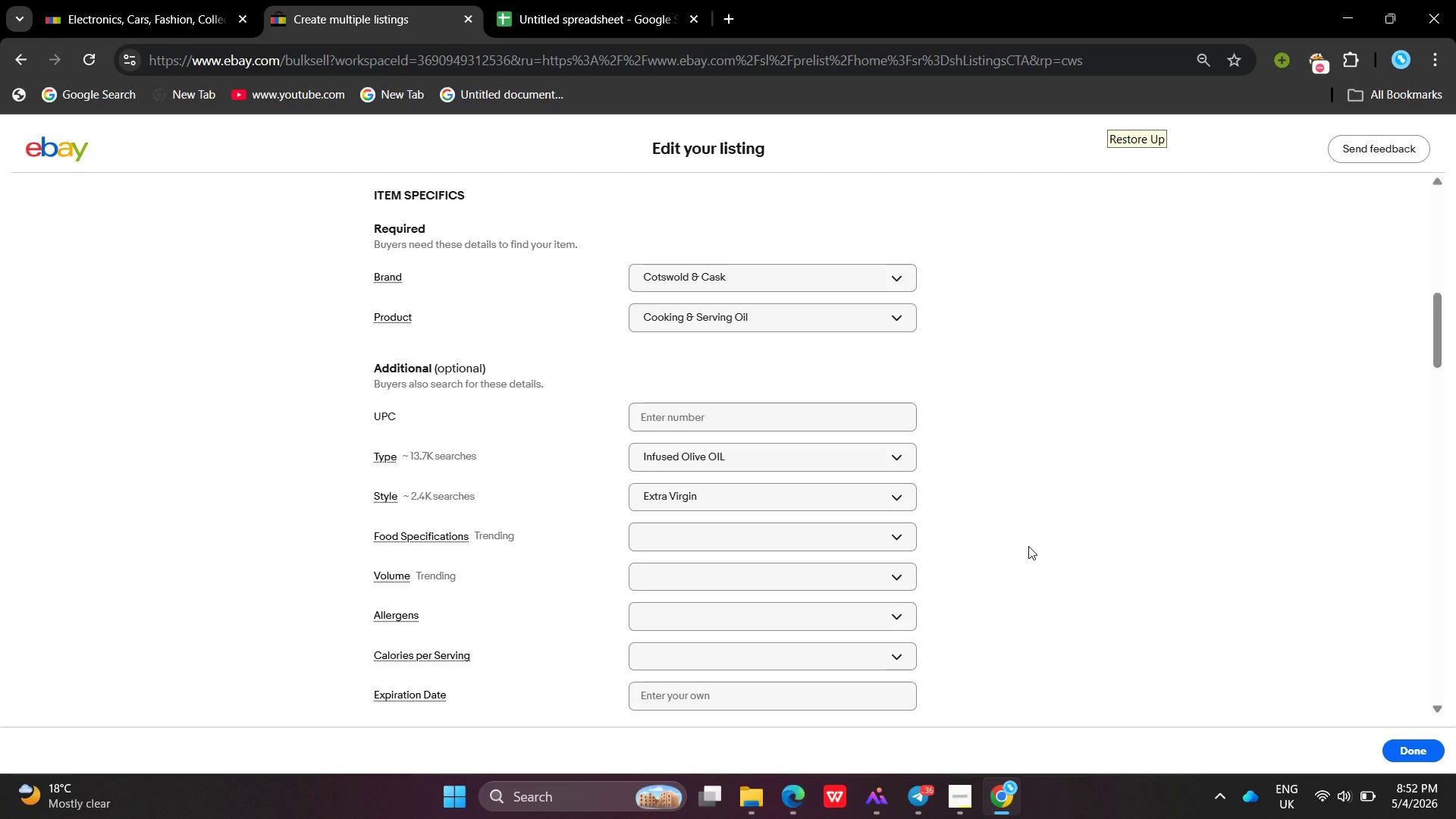 
wait(77.48)
 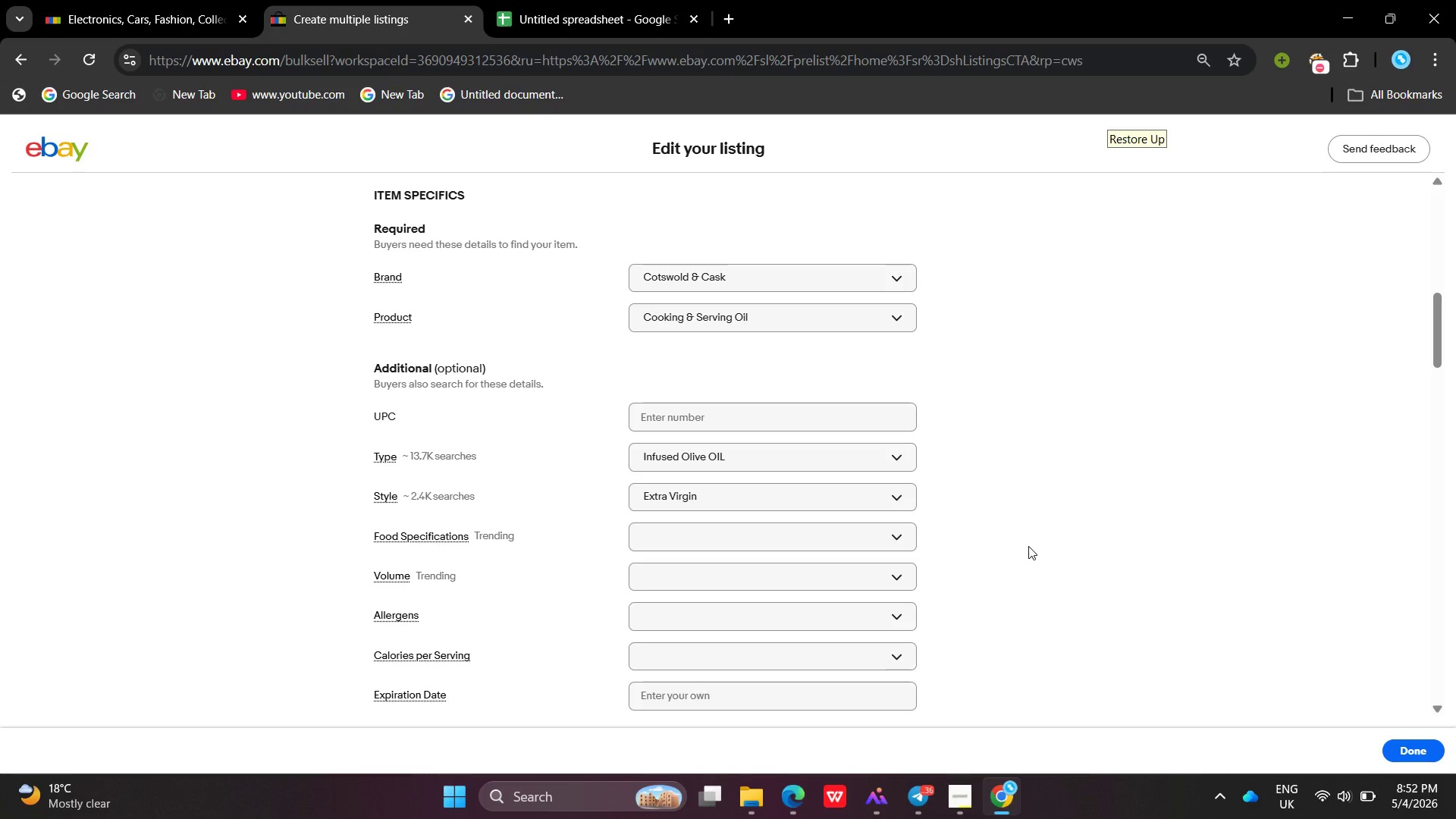 
left_click([802, 541])
 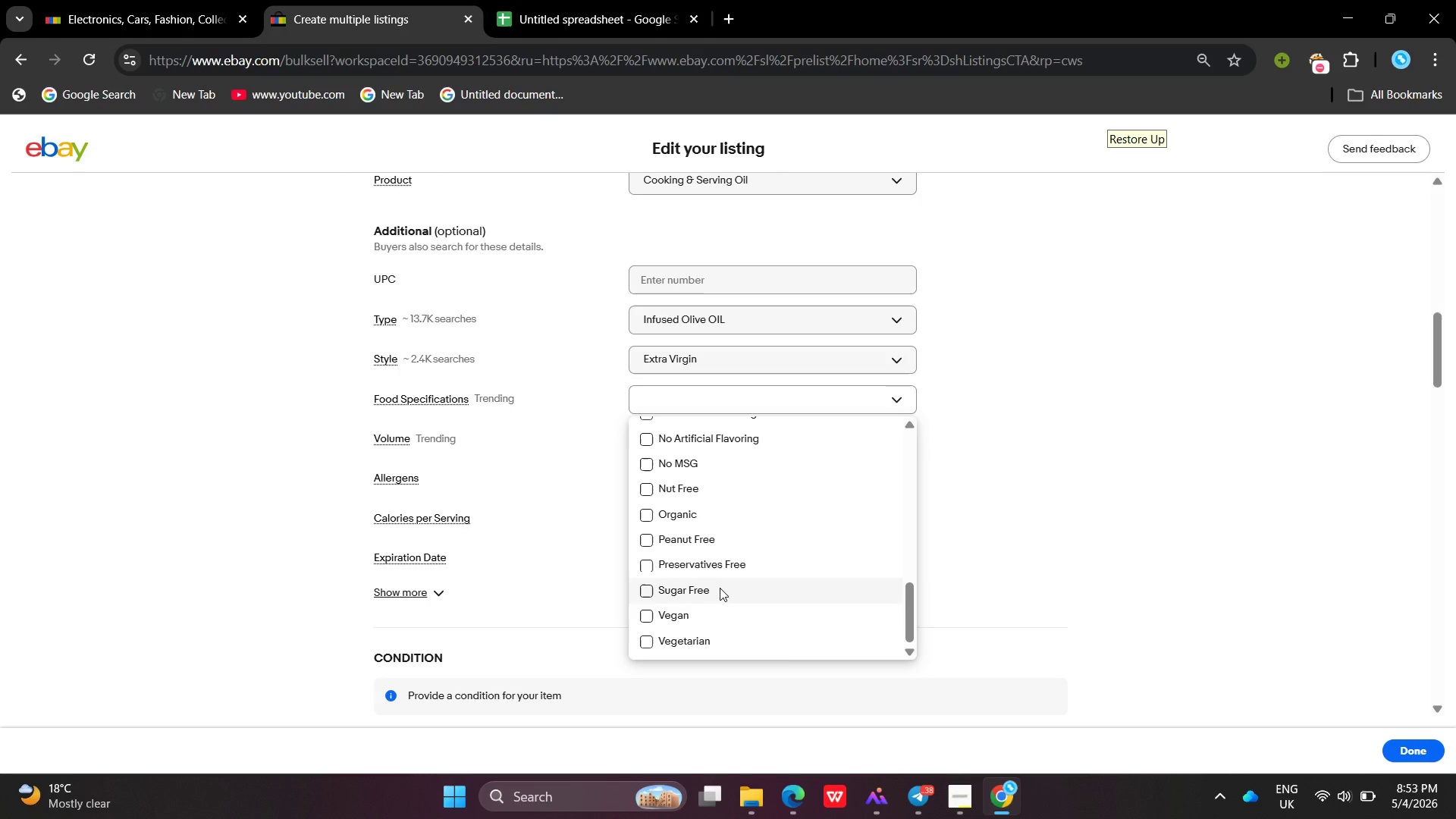 
wait(42.05)
 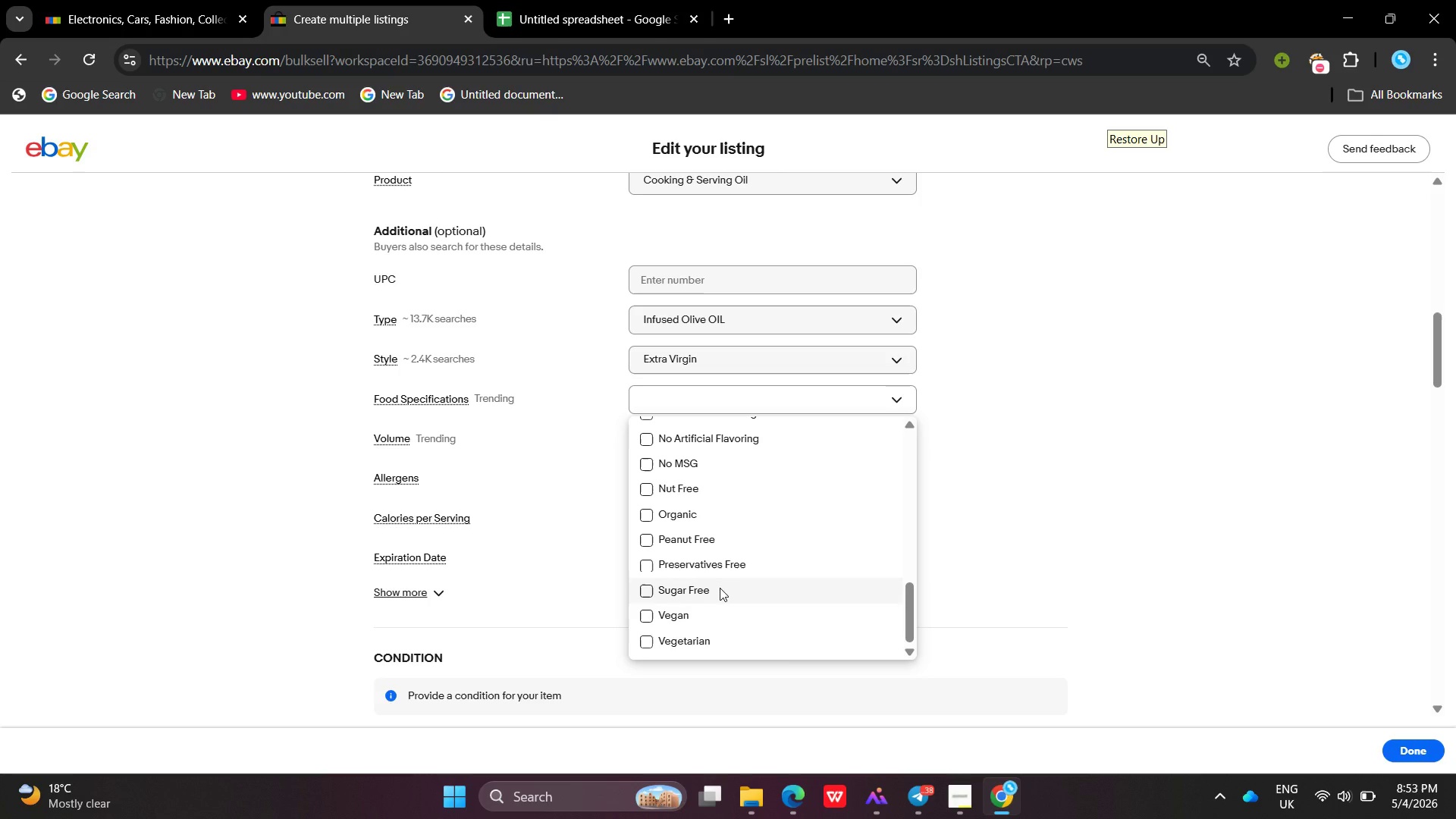 
left_click([645, 590])
 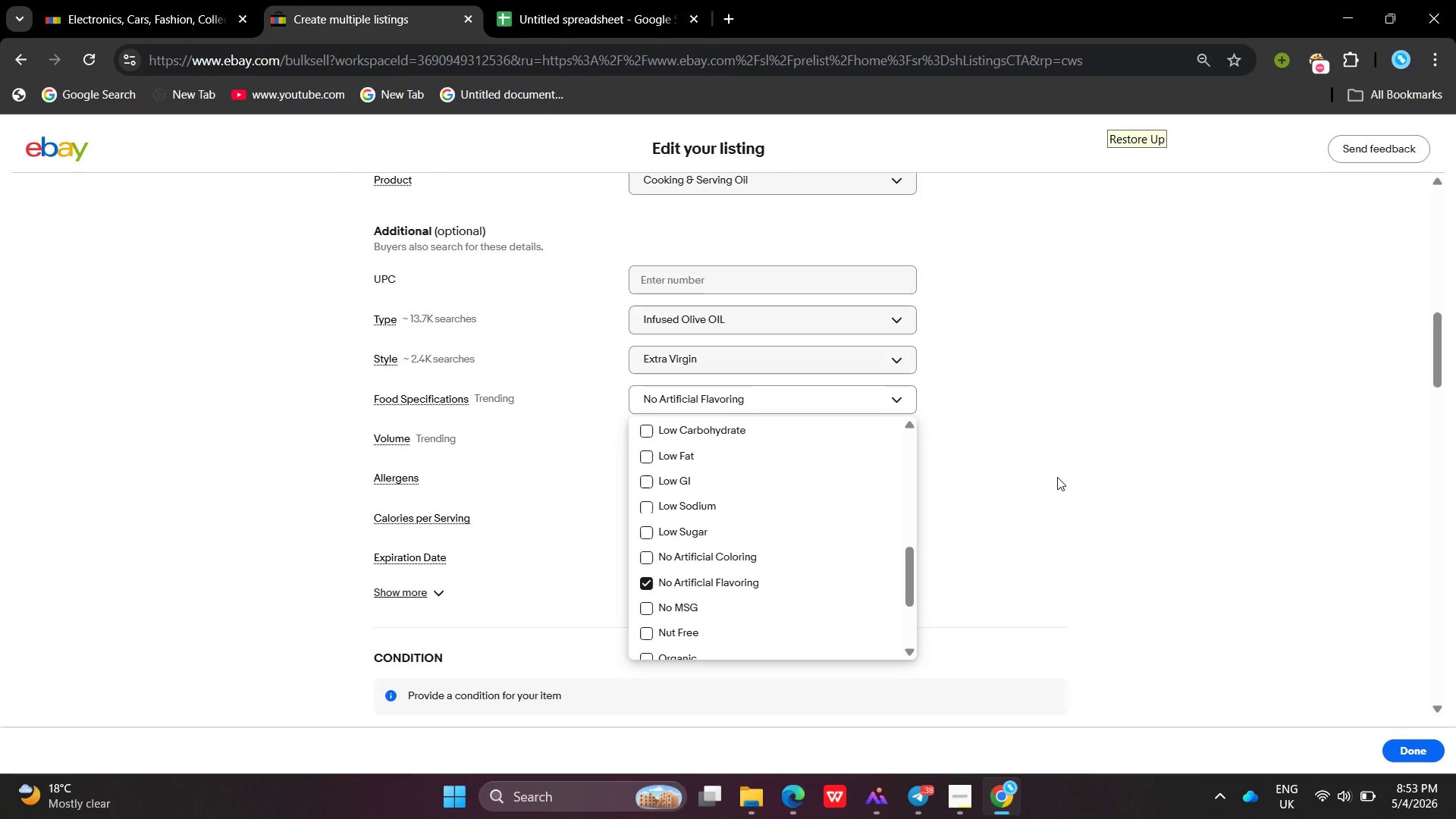 
left_click([1057, 477])
 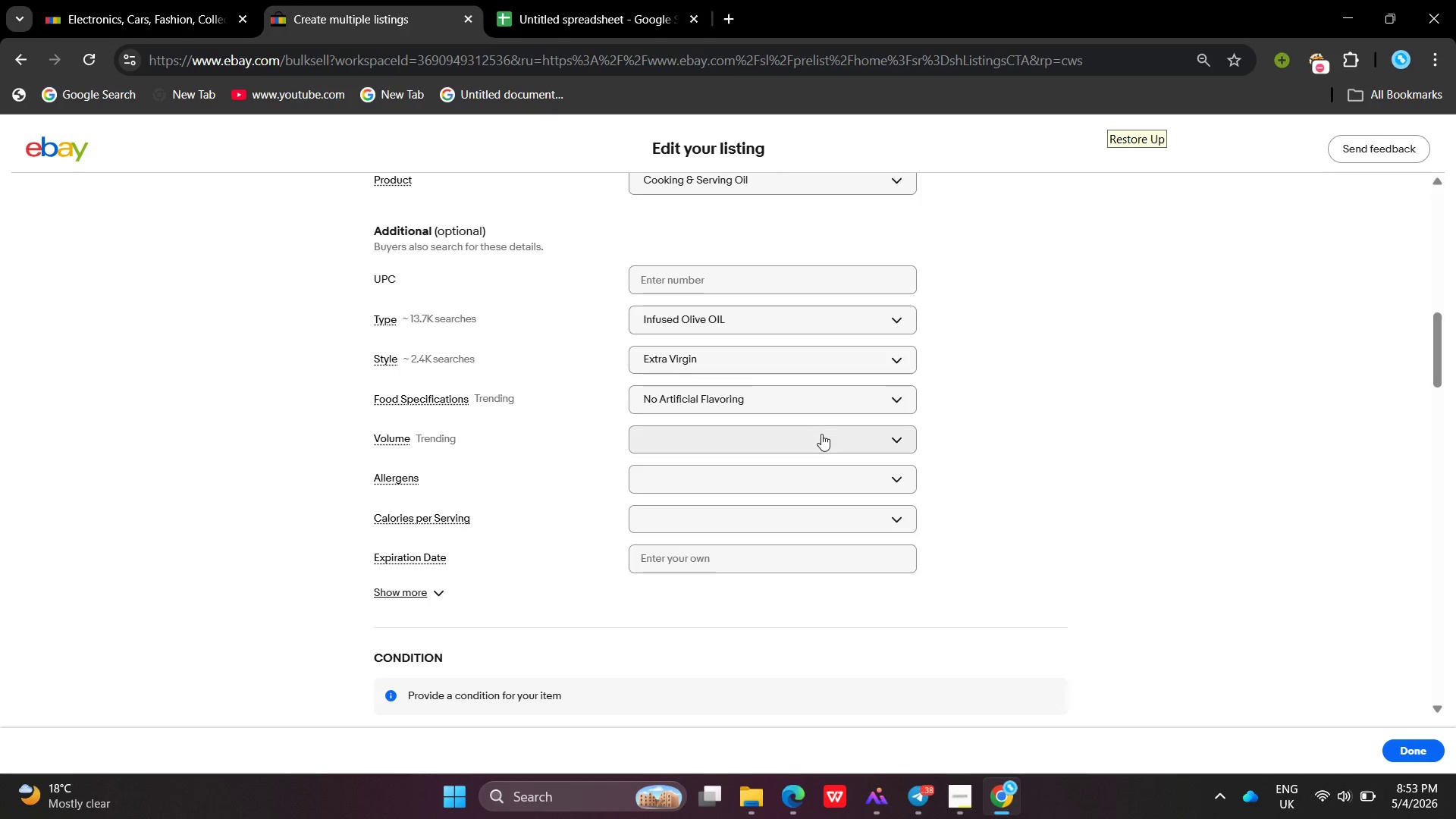 
left_click([821, 434])
 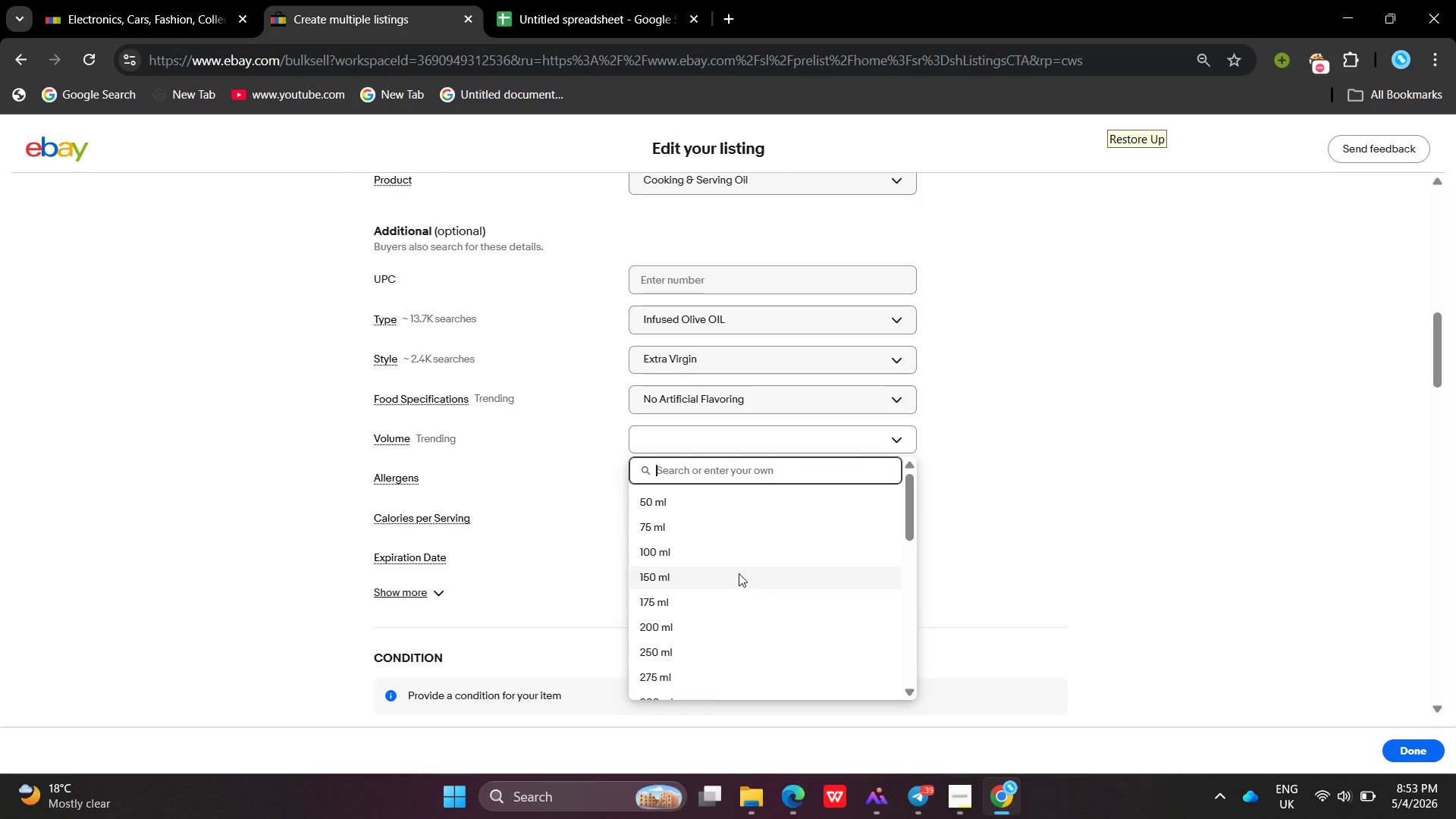 
wait(12.72)
 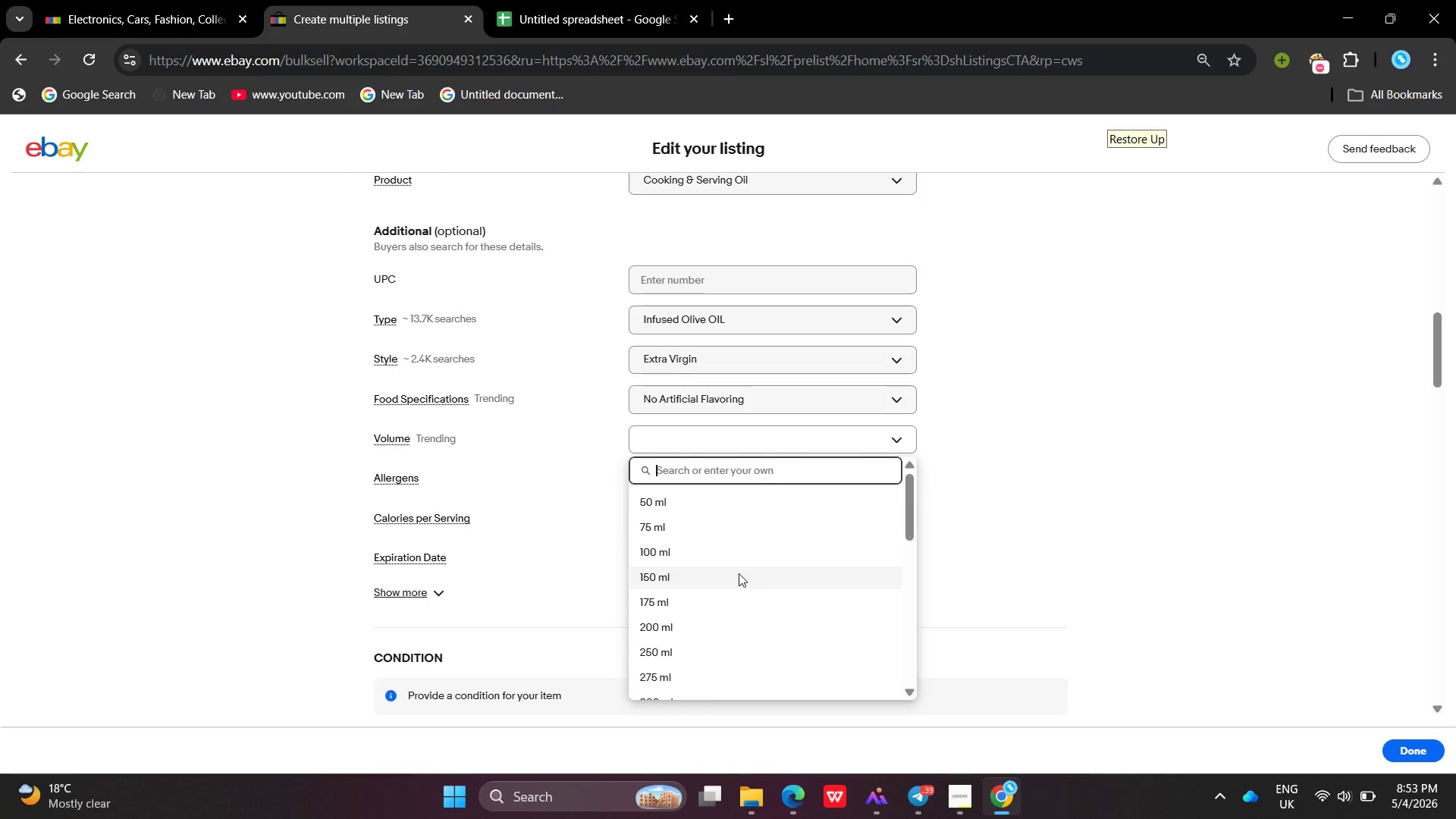 
left_click([702, 635])
 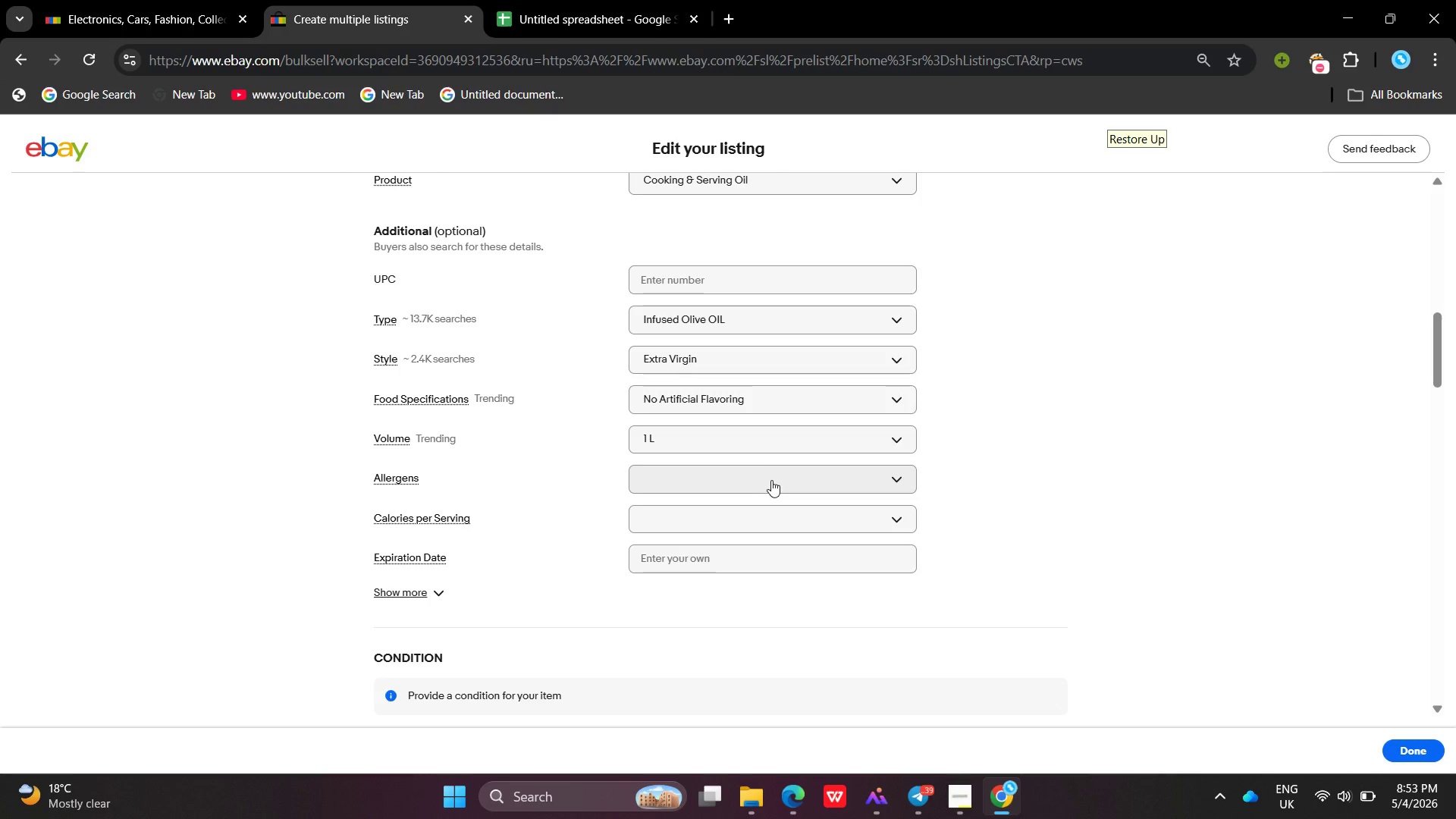 
left_click([772, 482])
 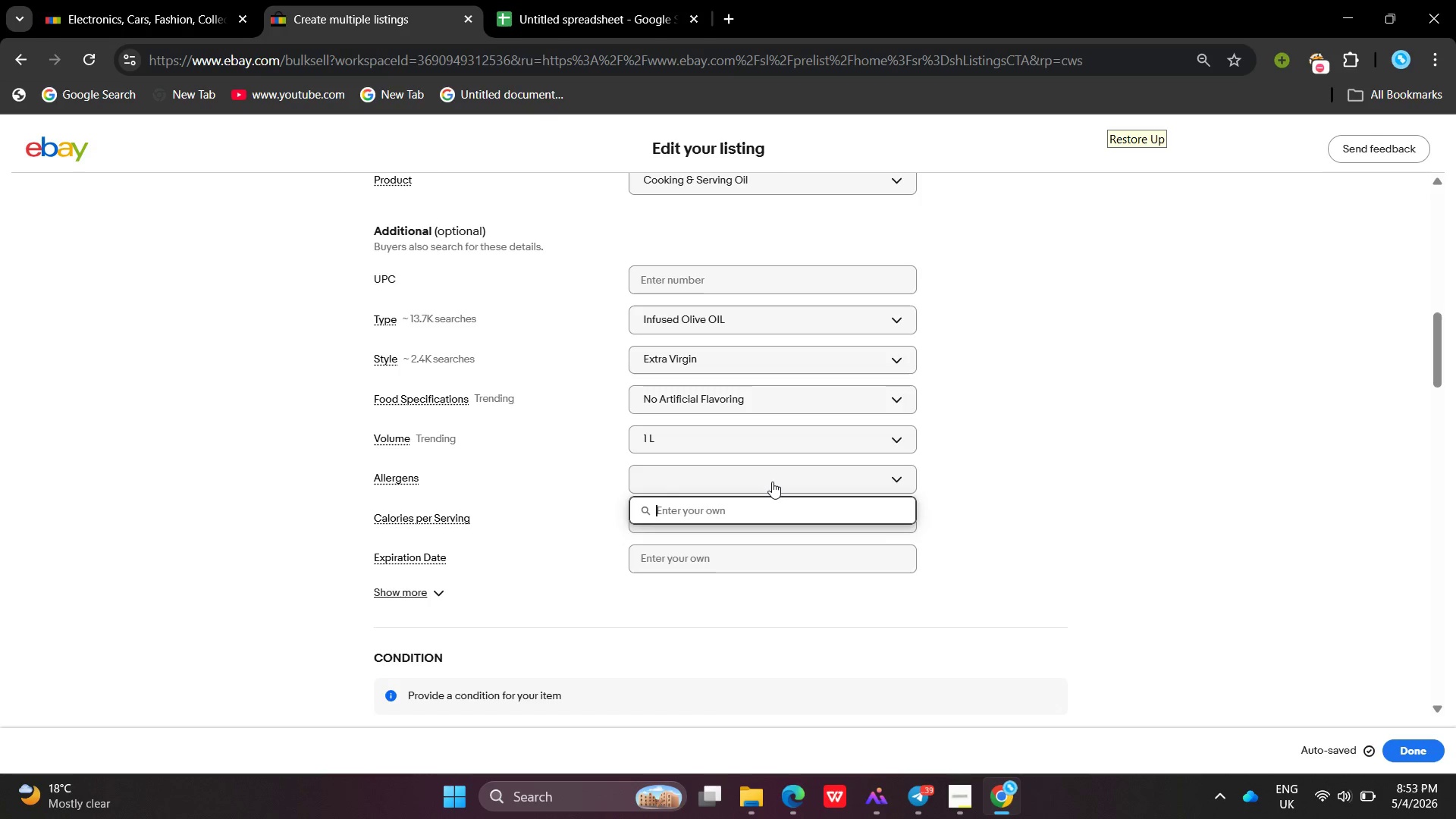 
left_click([983, 447])
 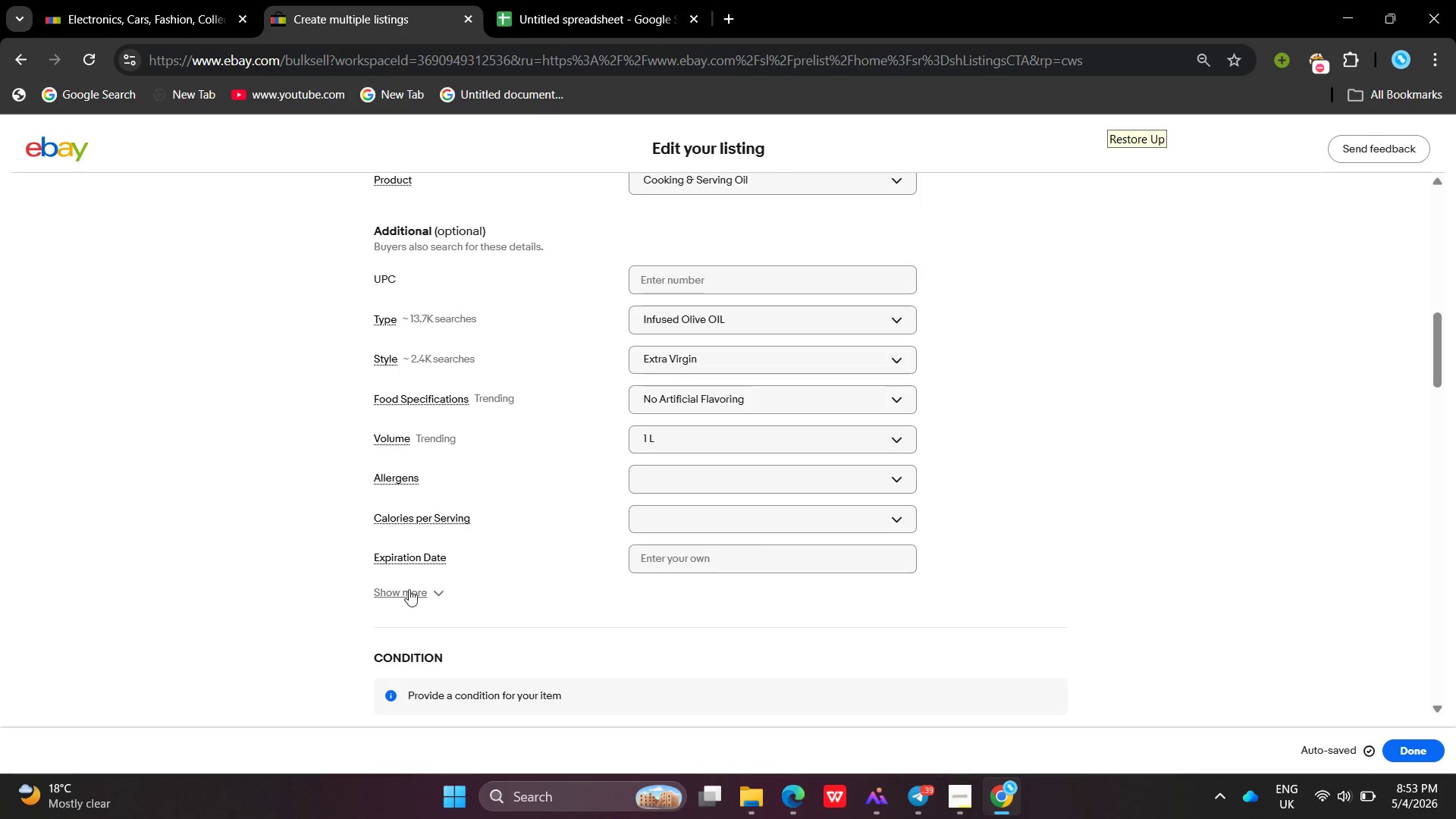 
left_click([400, 589])
 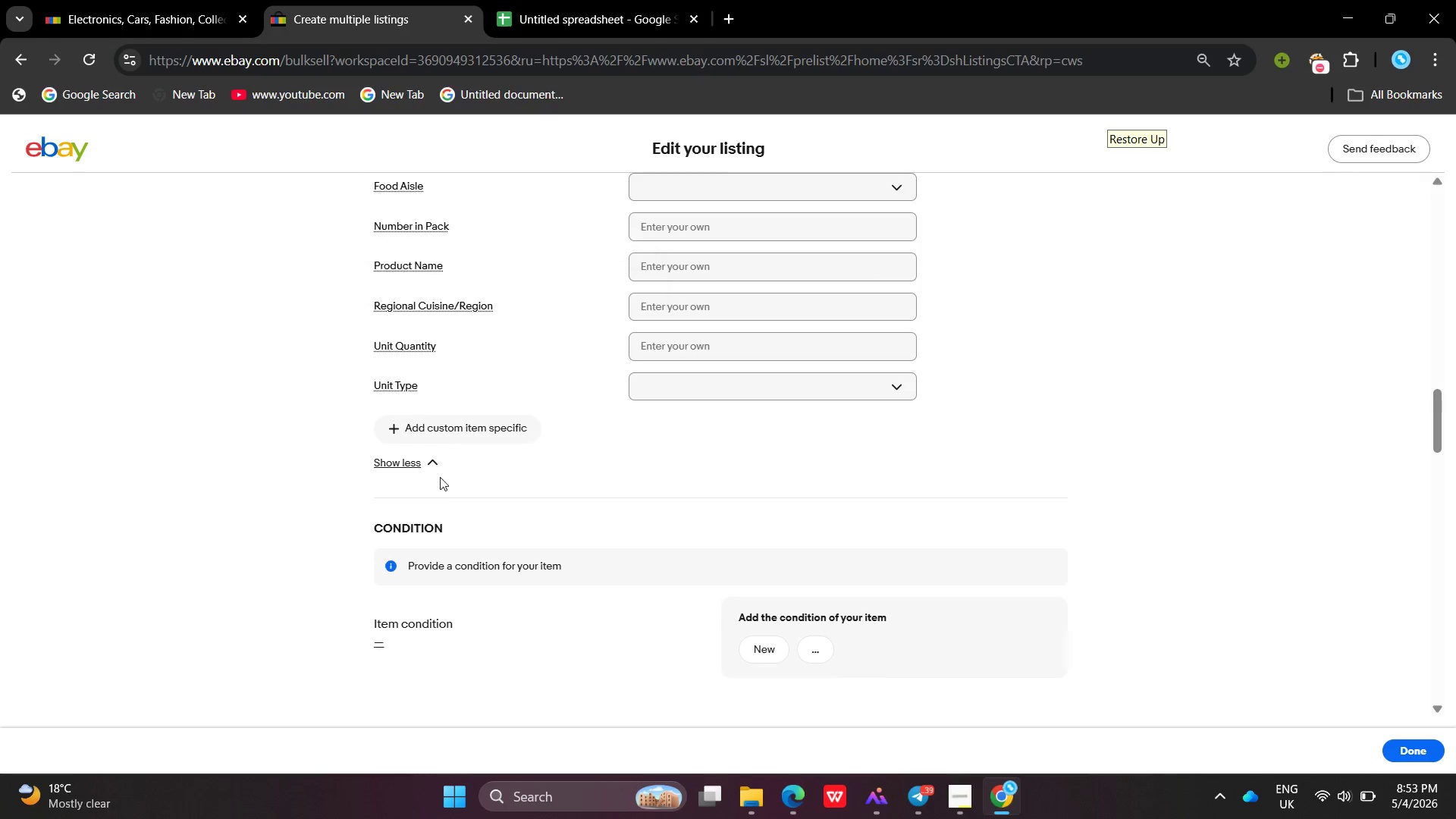 
wait(6.17)
 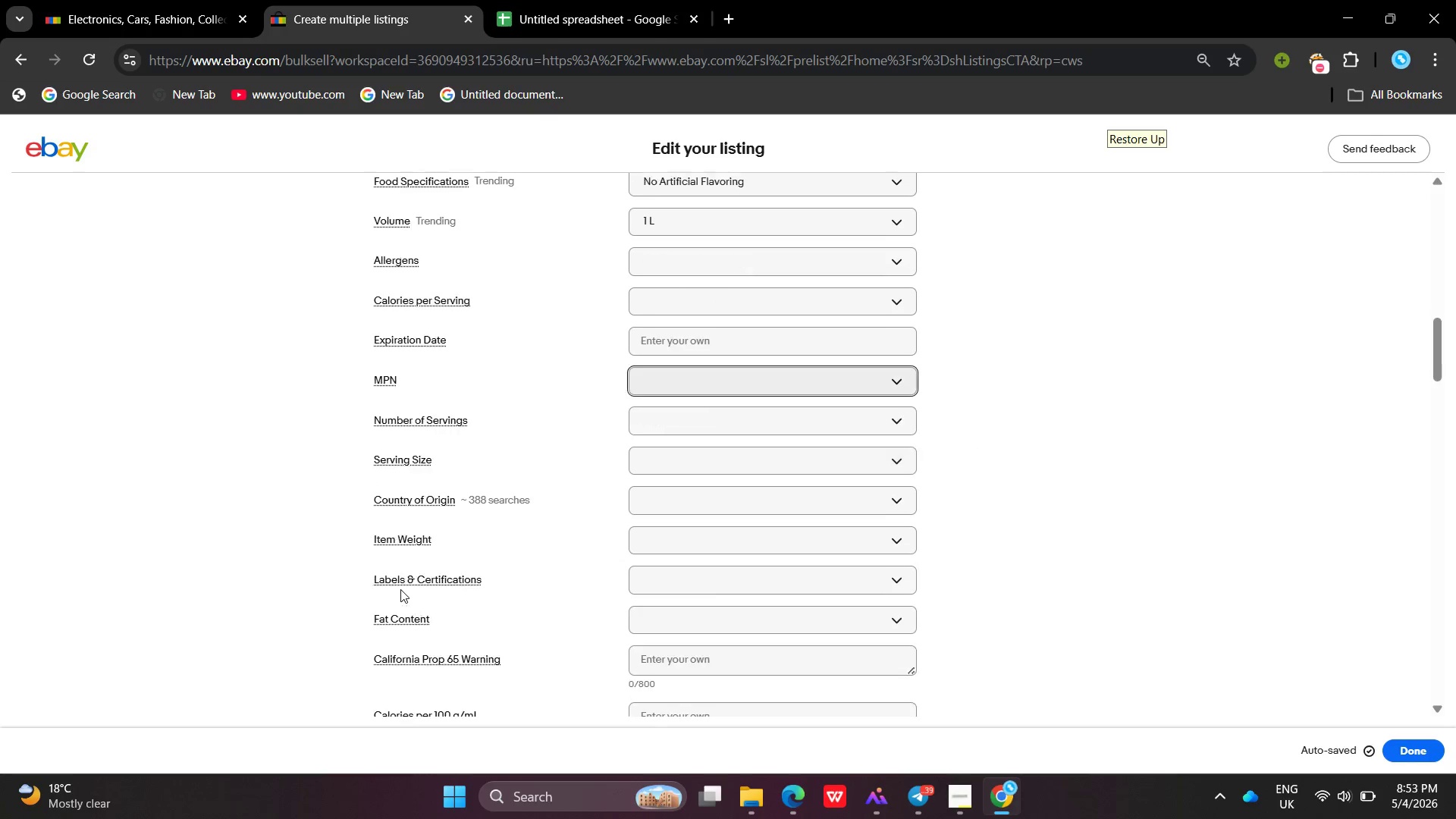 
left_click([958, 801])